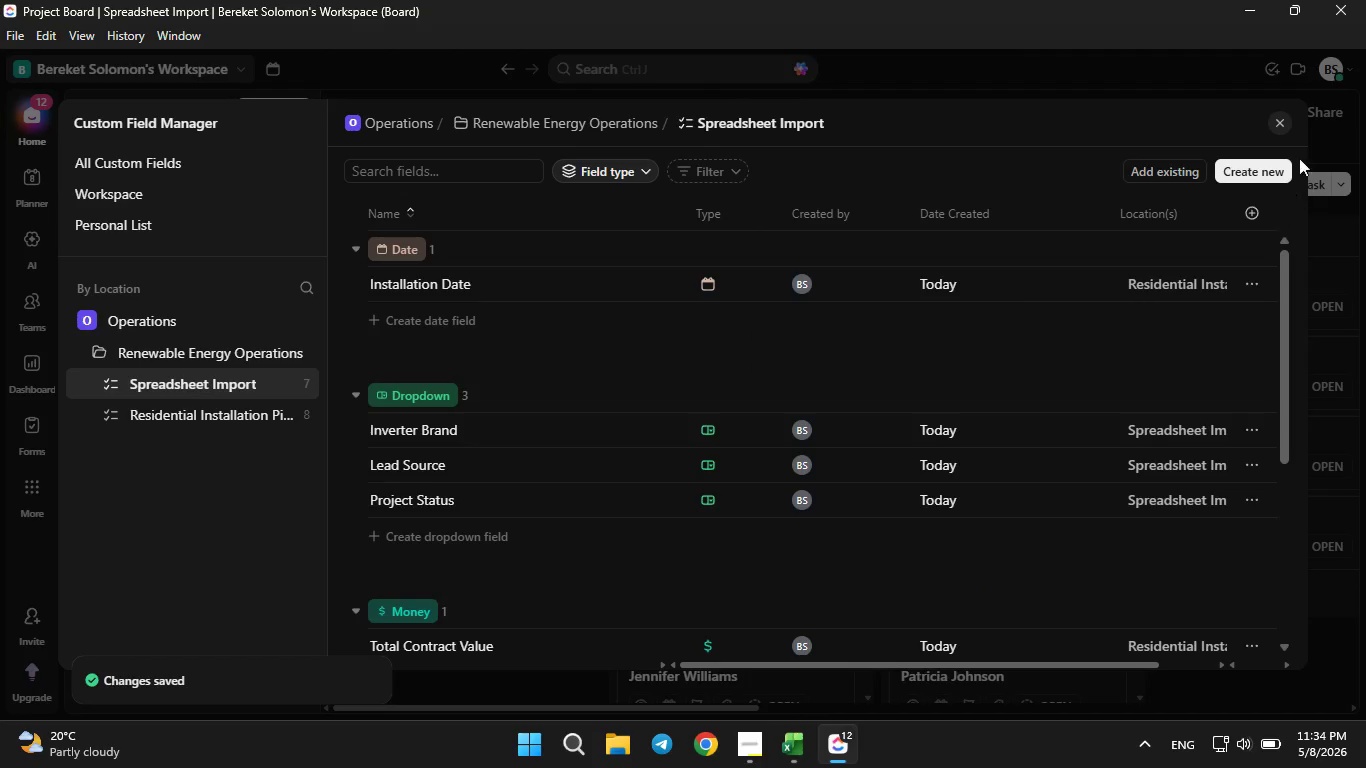 
left_click([1284, 130])
 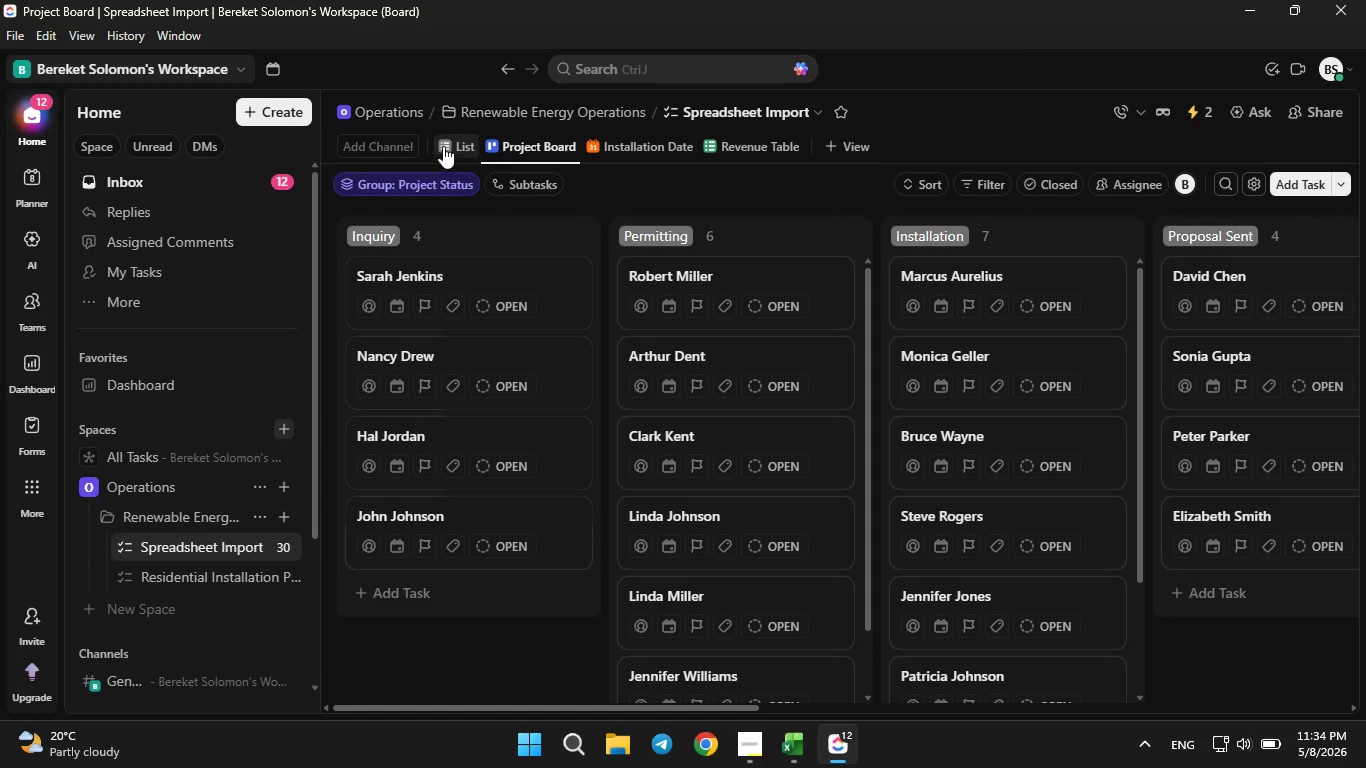 
left_click([443, 146])
 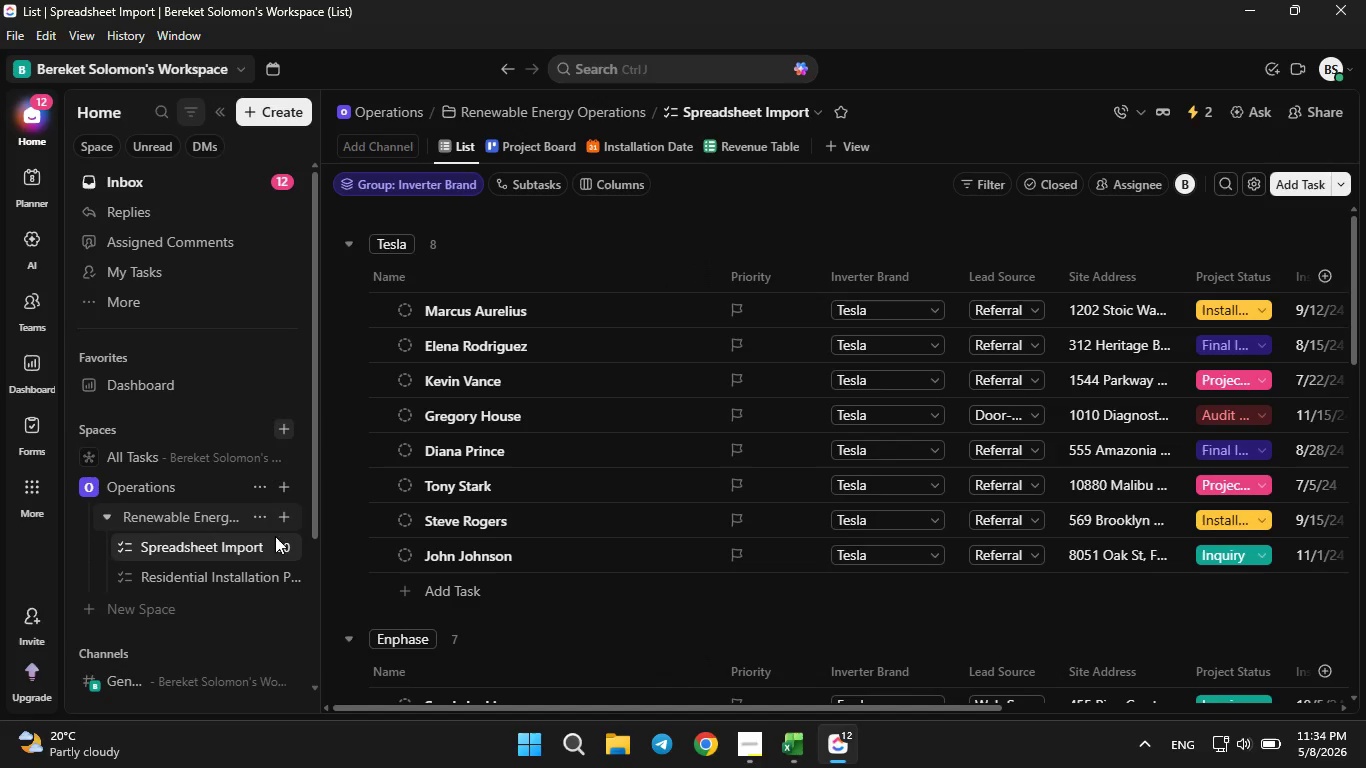 
left_click([264, 550])
 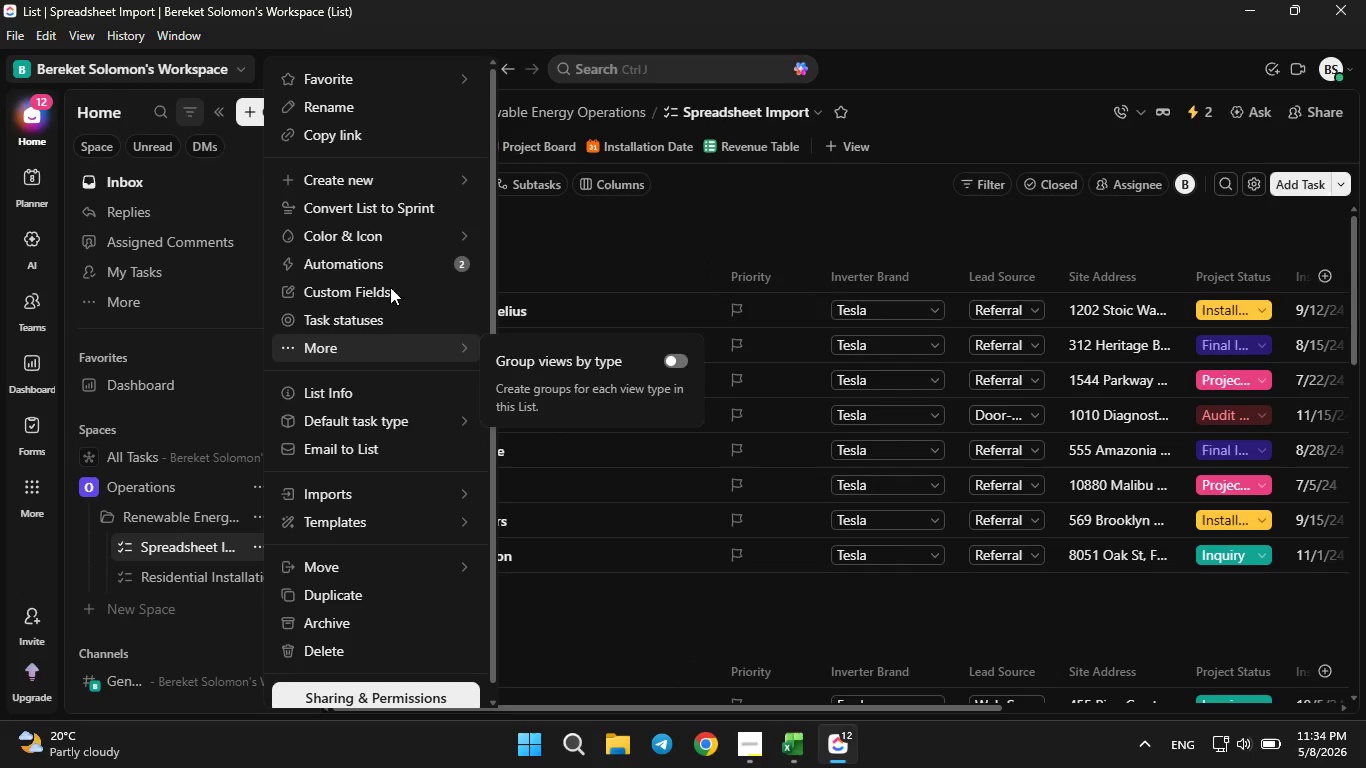 
left_click([390, 283])
 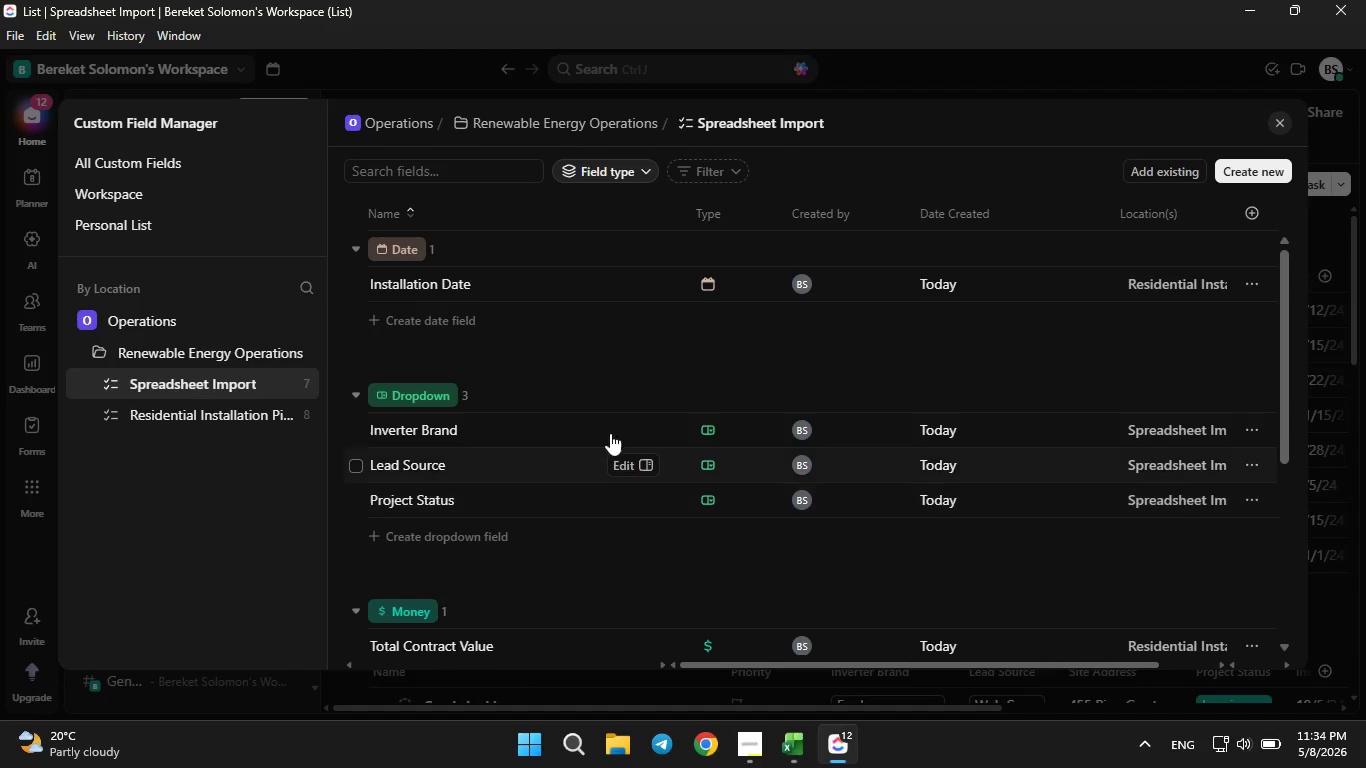 
left_click([629, 432])
 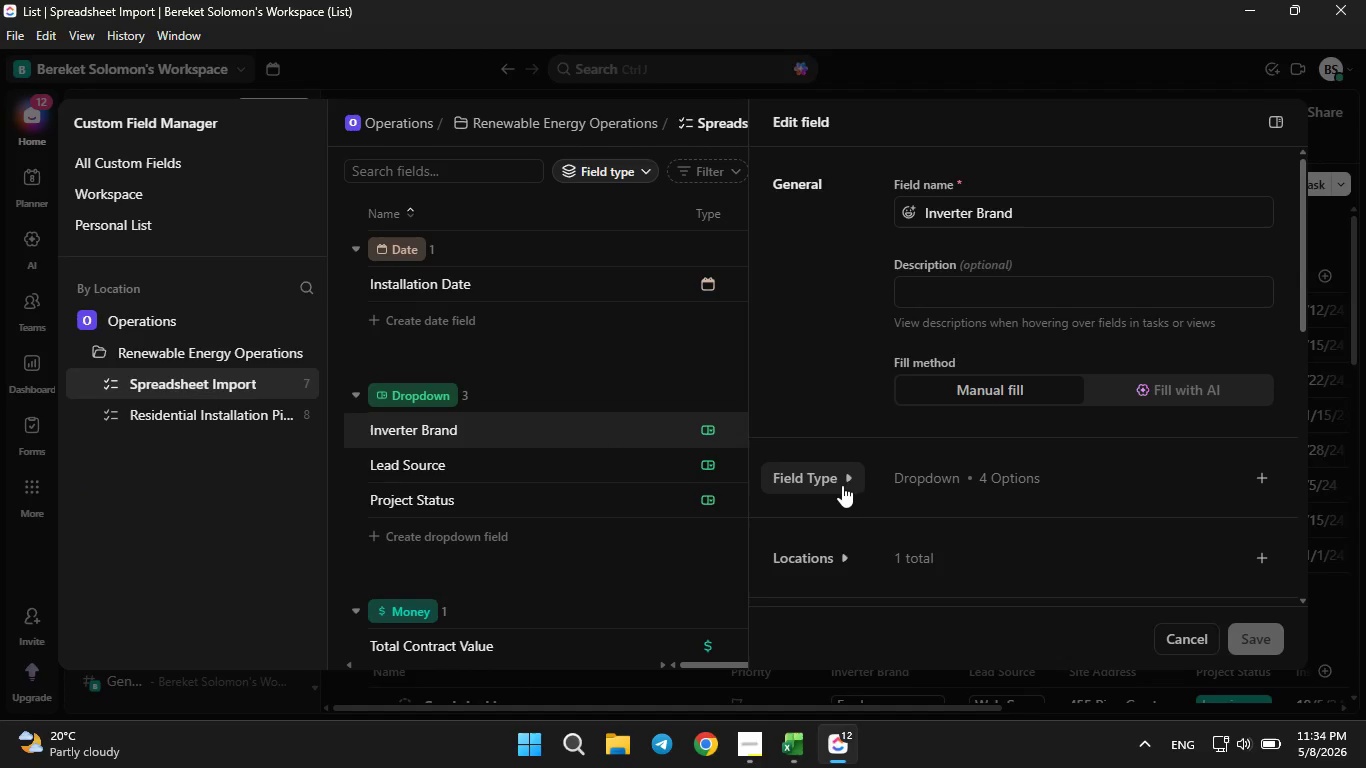 
left_click([840, 485])
 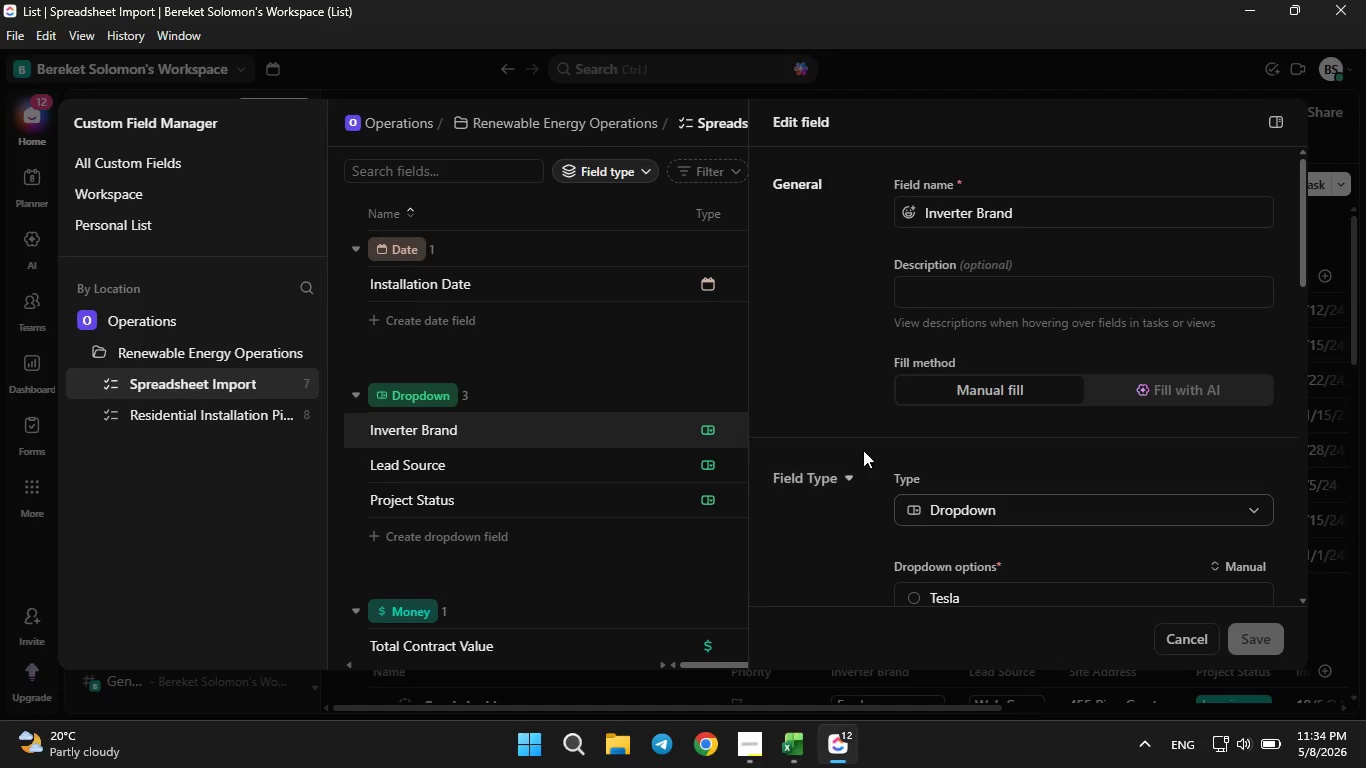 
scroll: coordinate [863, 450], scroll_direction: down, amount: 2.0
 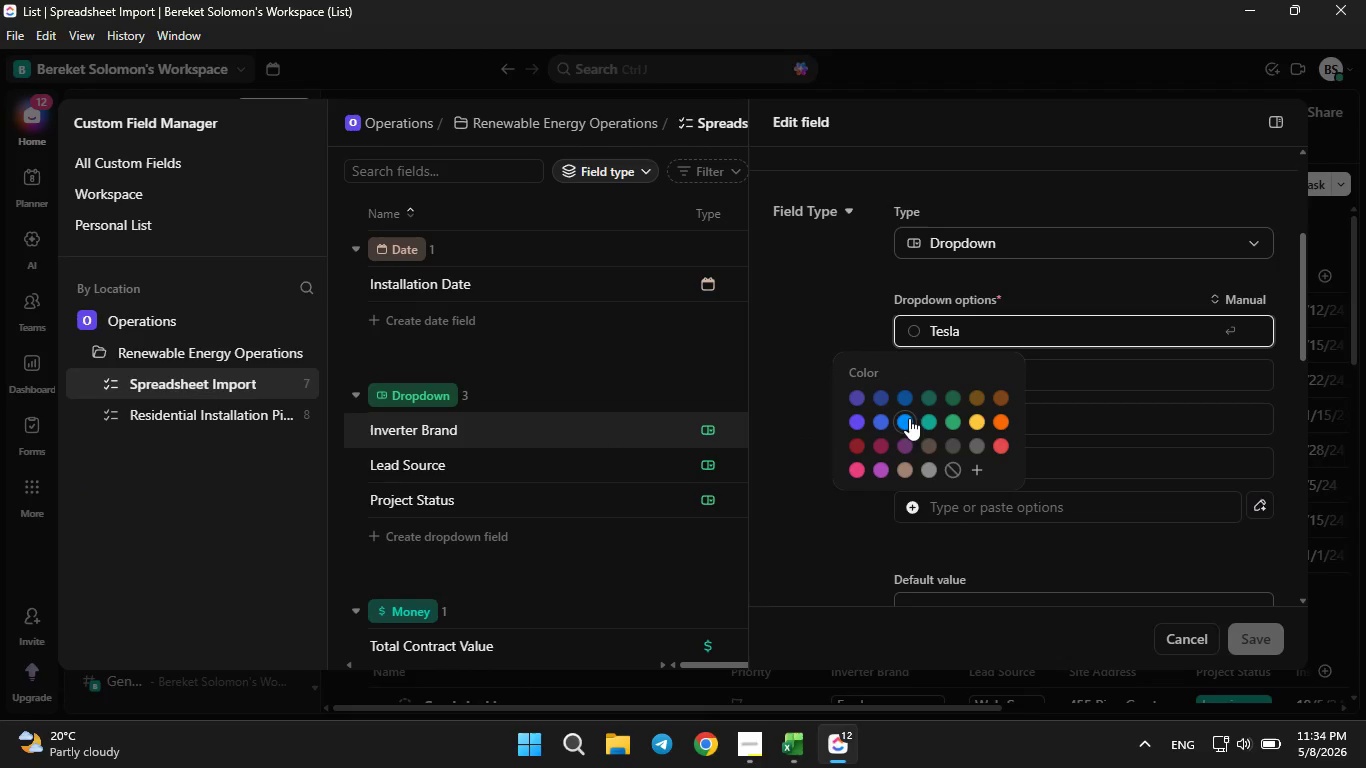 
left_click([928, 420])
 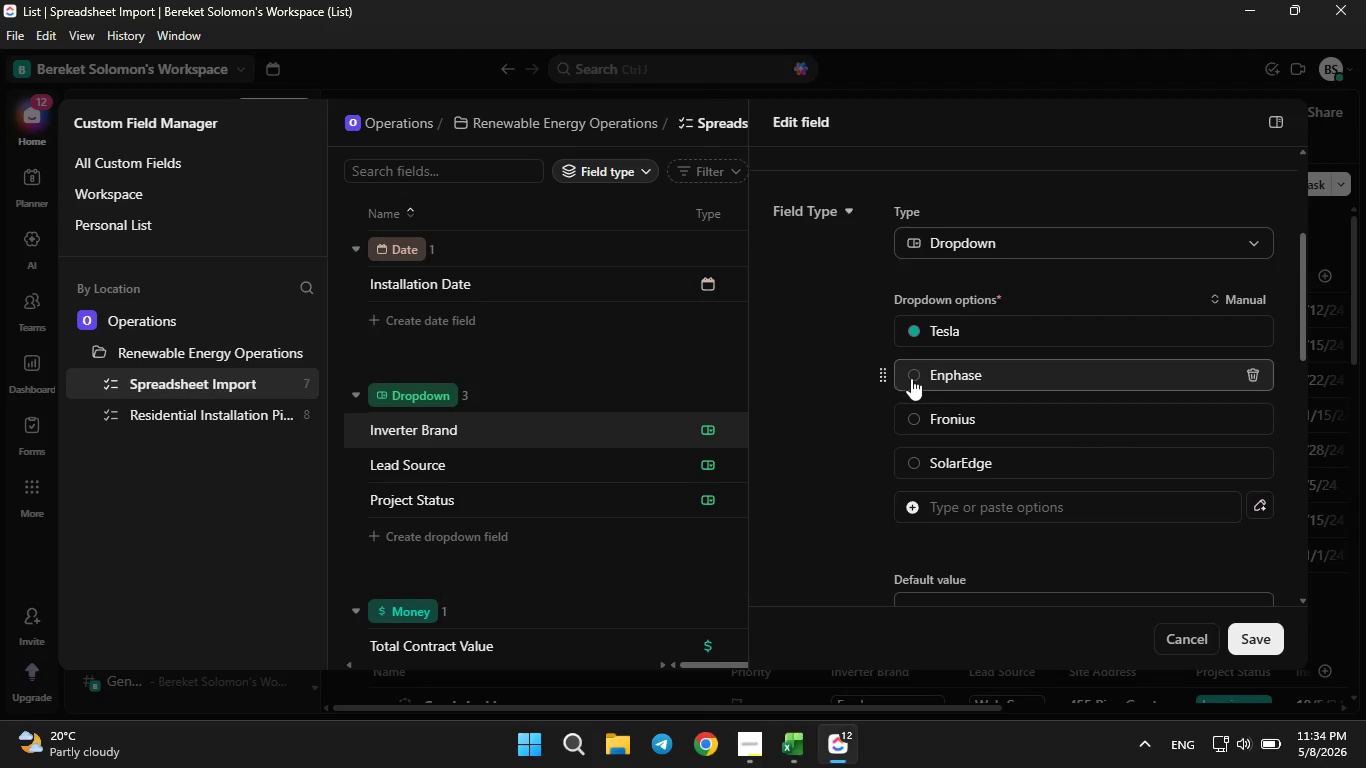 
left_click([911, 377])
 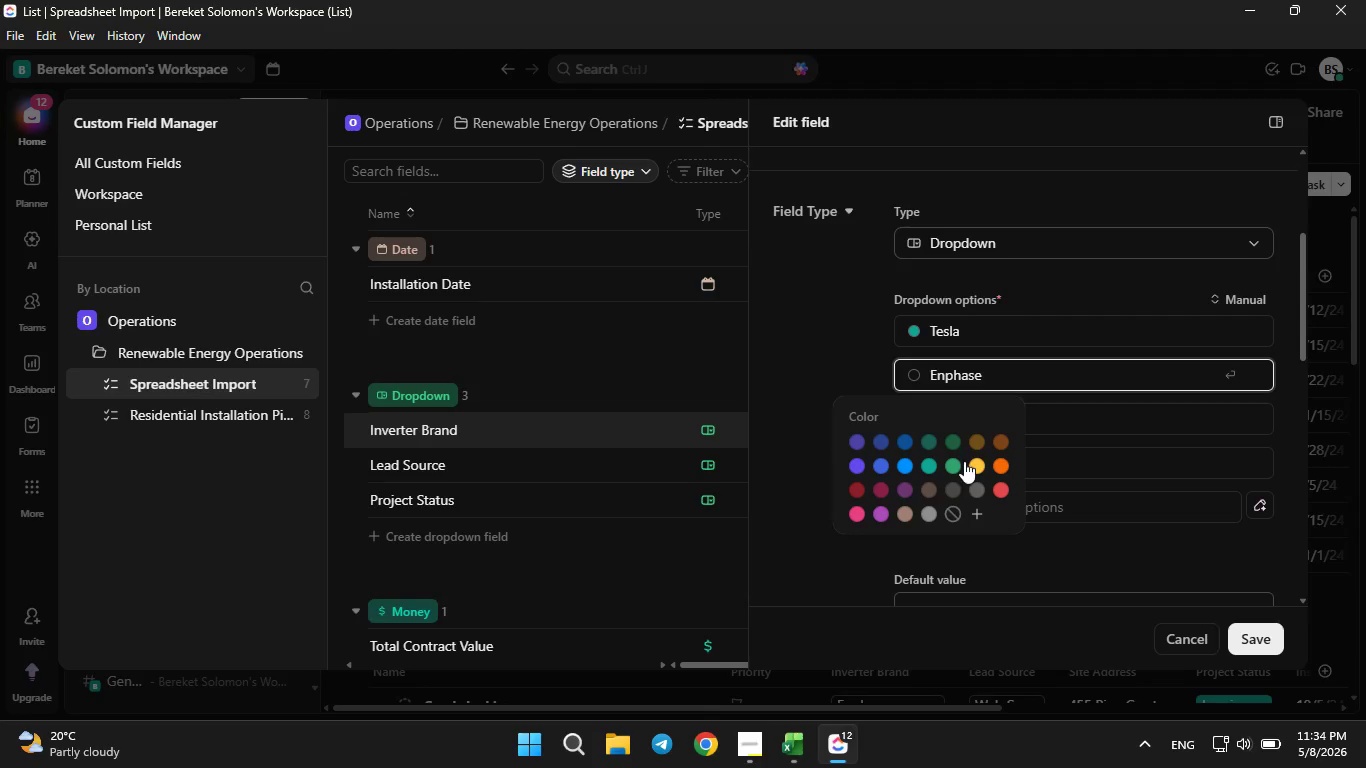 
left_click([964, 461])
 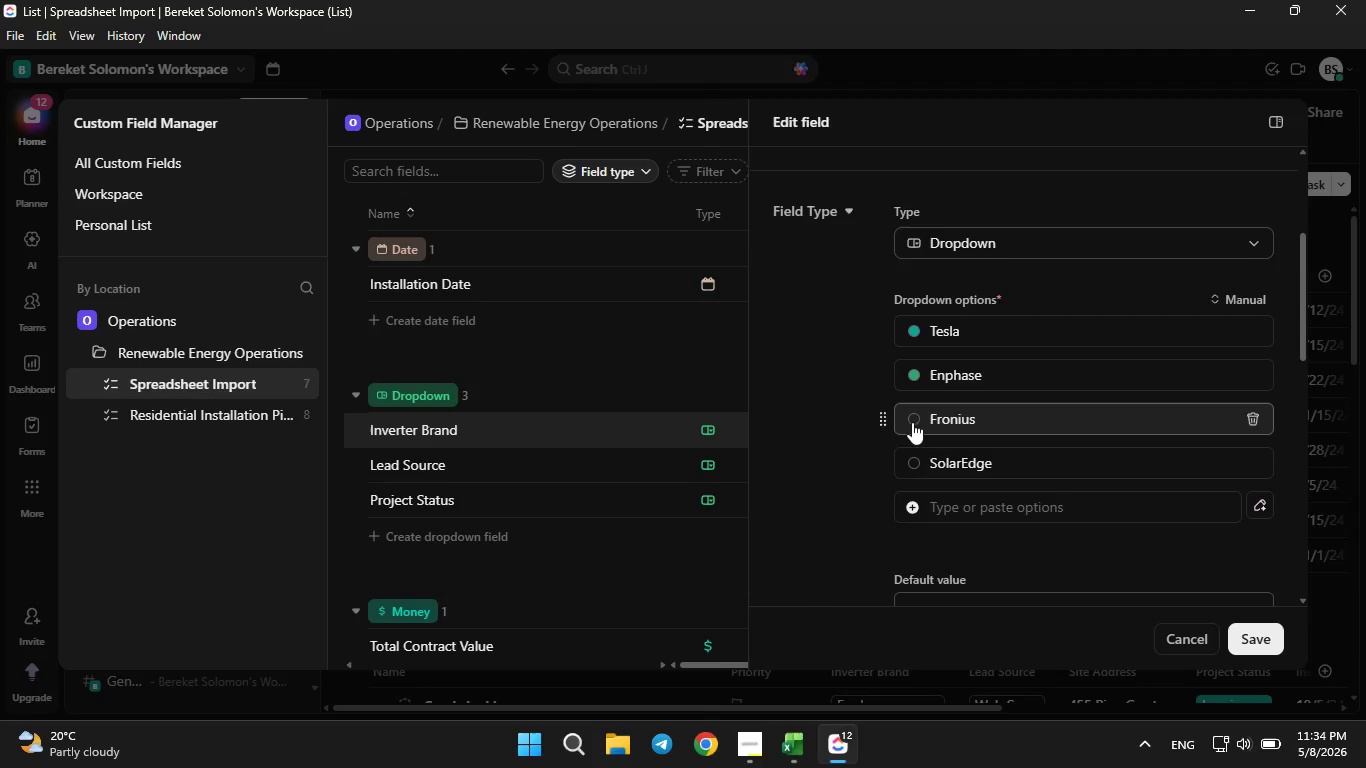 
left_click([909, 421])
 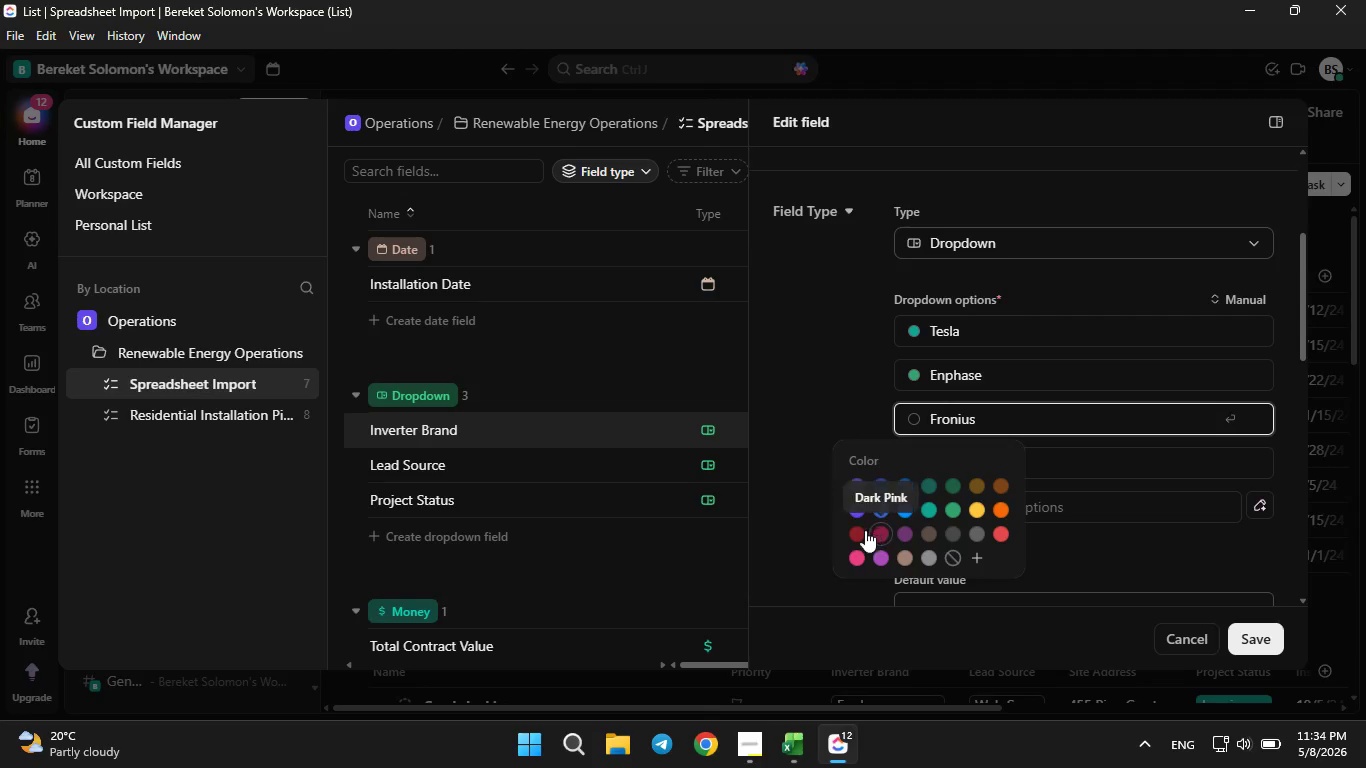 
left_click([850, 534])
 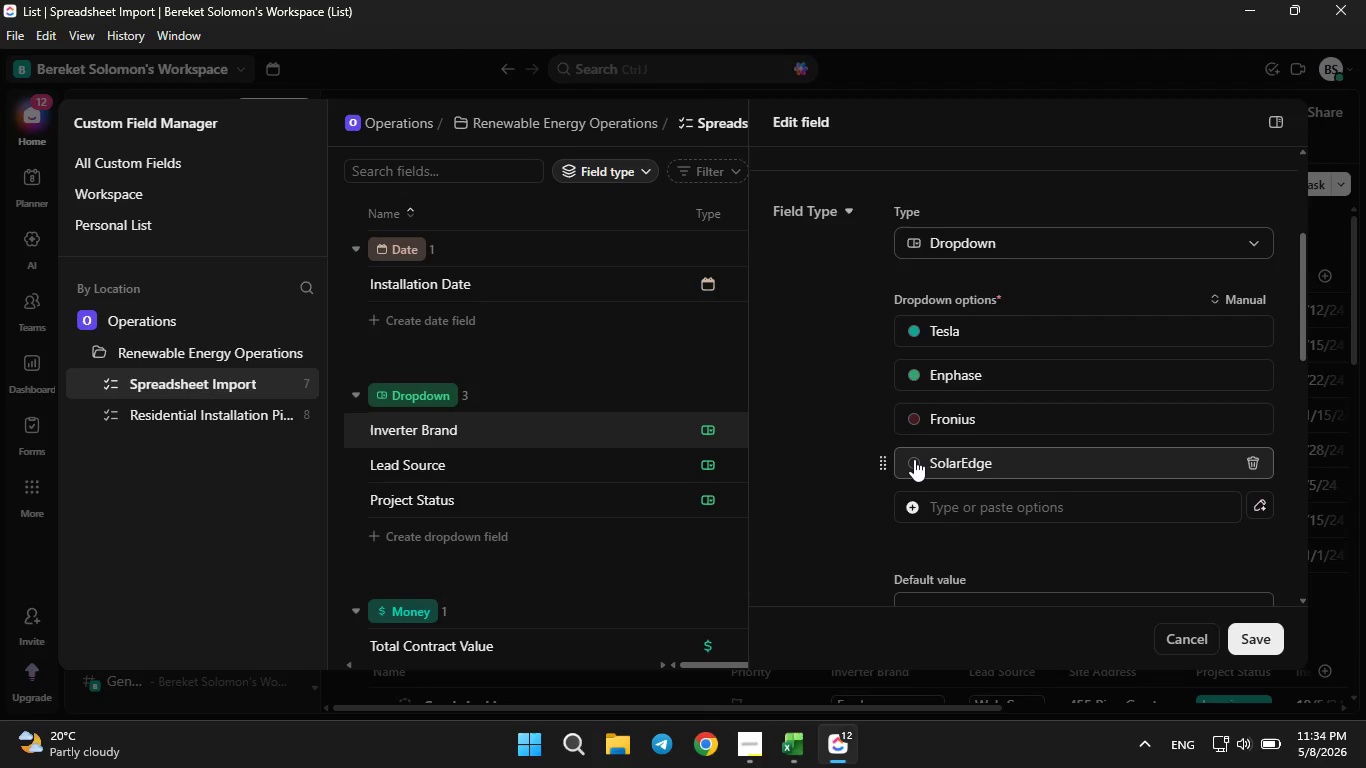 
left_click([914, 462])
 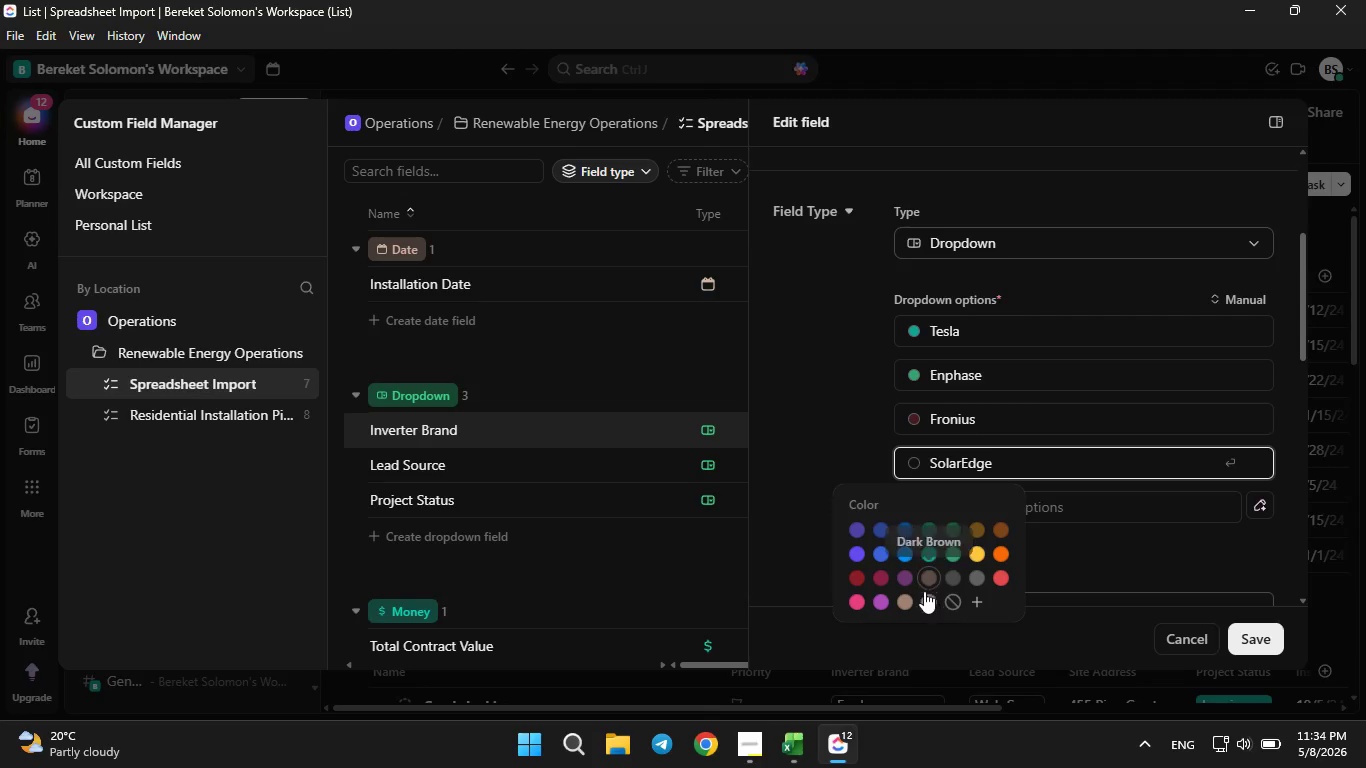 
left_click([913, 602])
 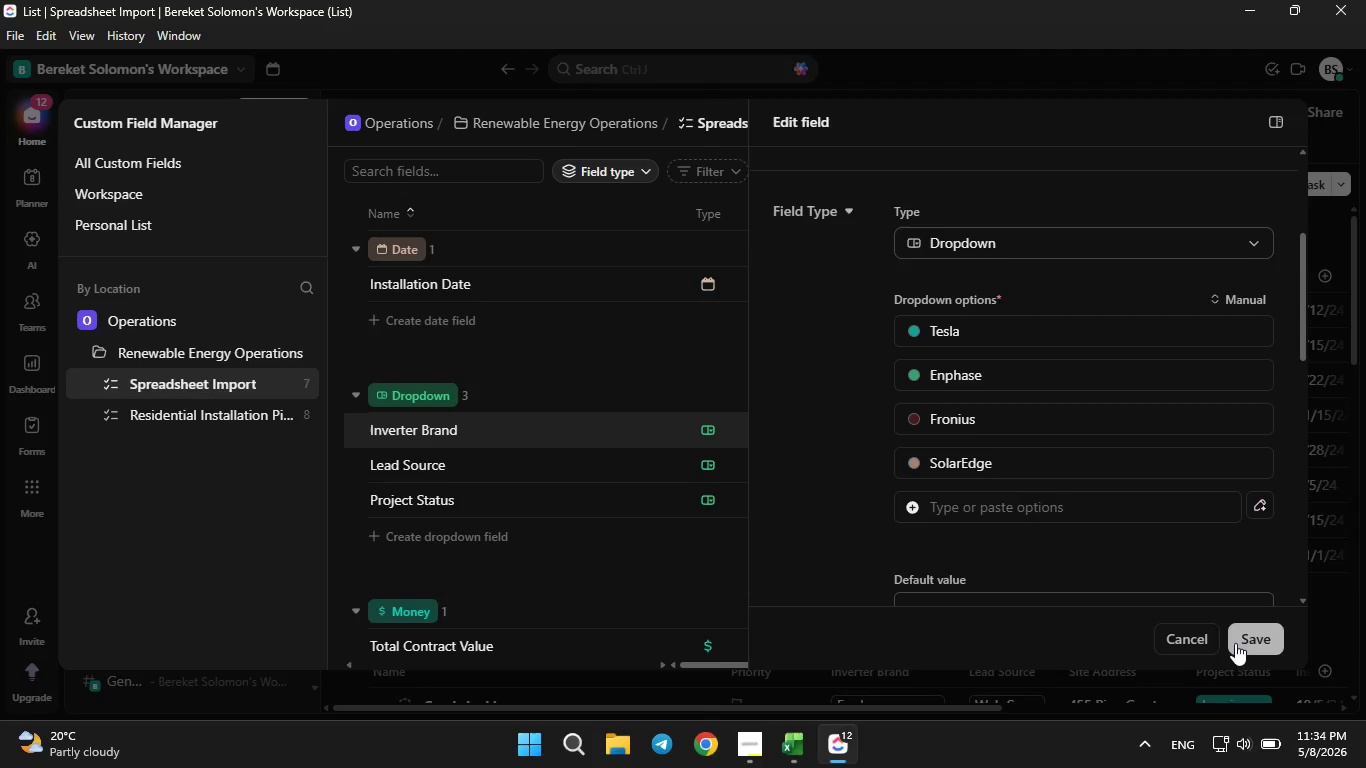 
left_click([1245, 643])
 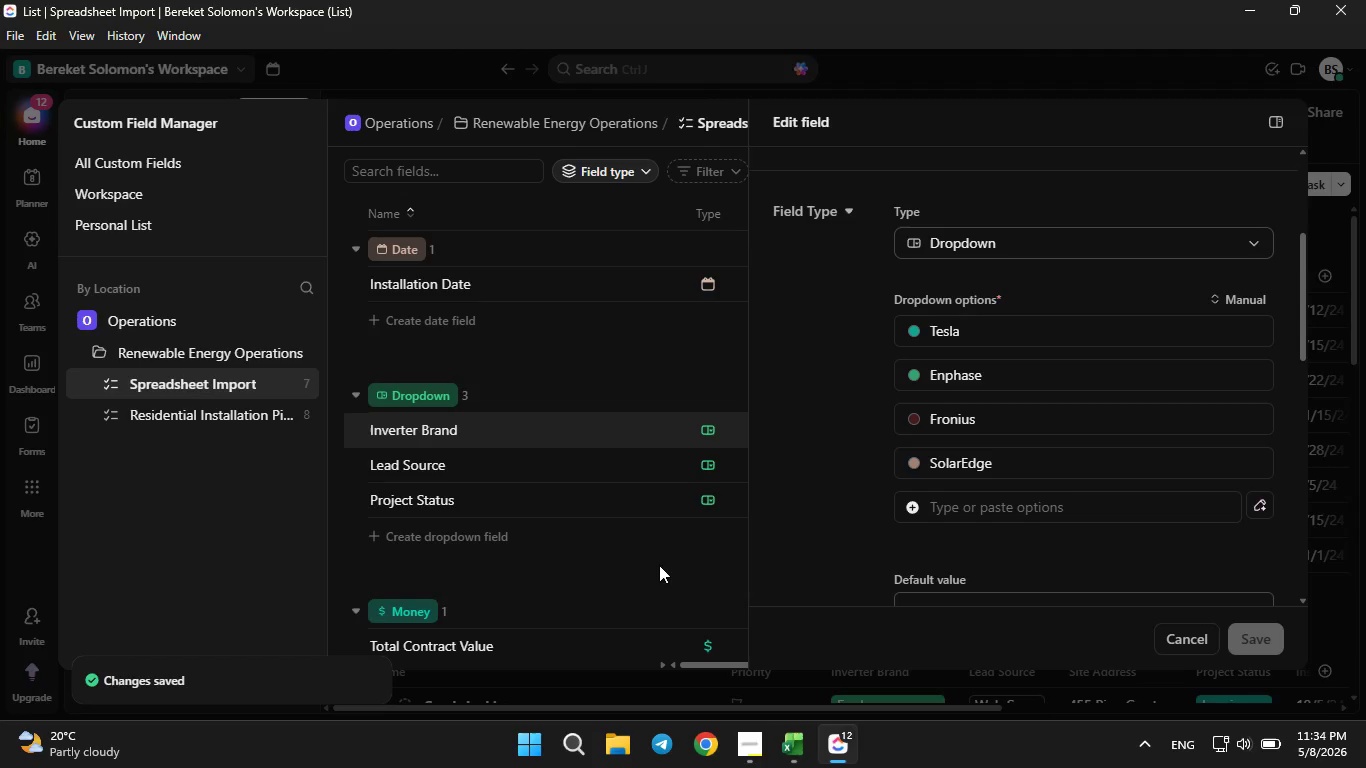 
left_click([658, 562])
 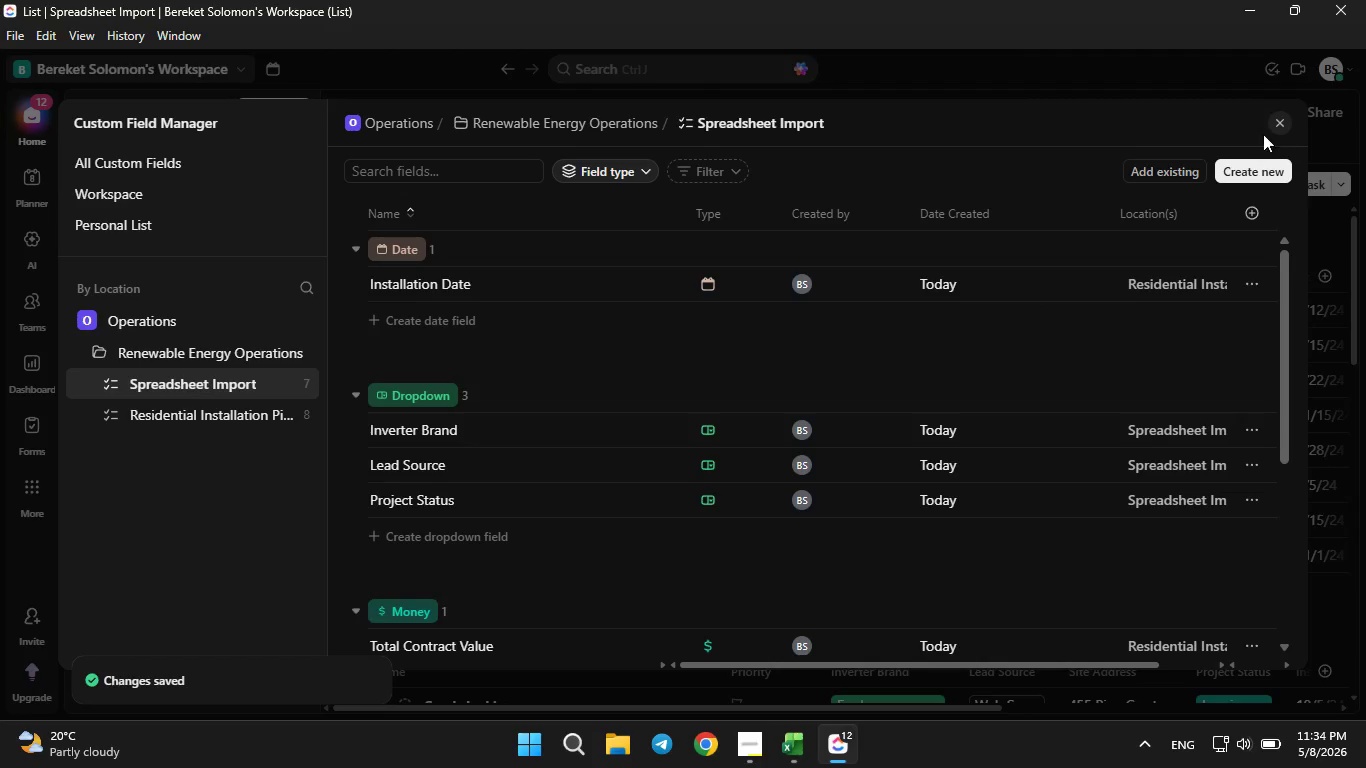 
left_click([1281, 118])
 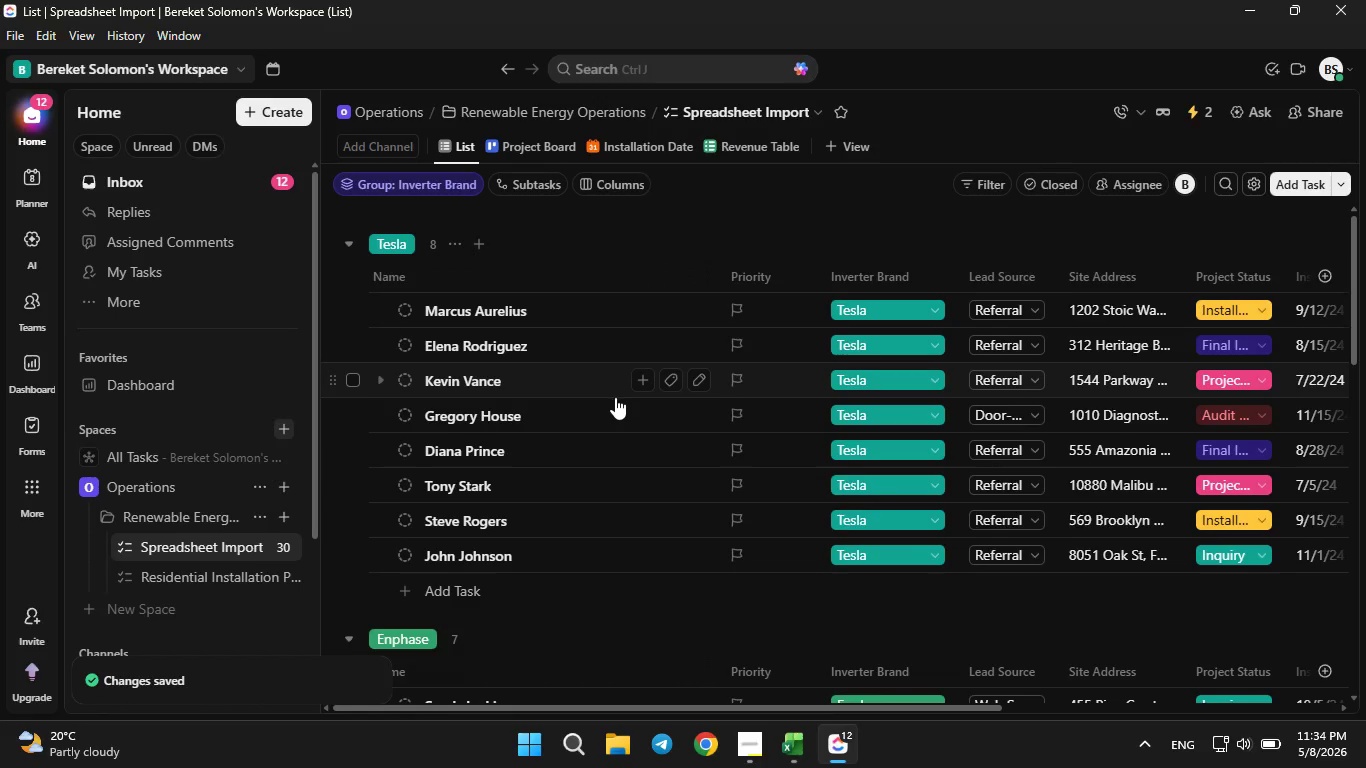 
scroll: coordinate [615, 401], scroll_direction: up, amount: 7.0
 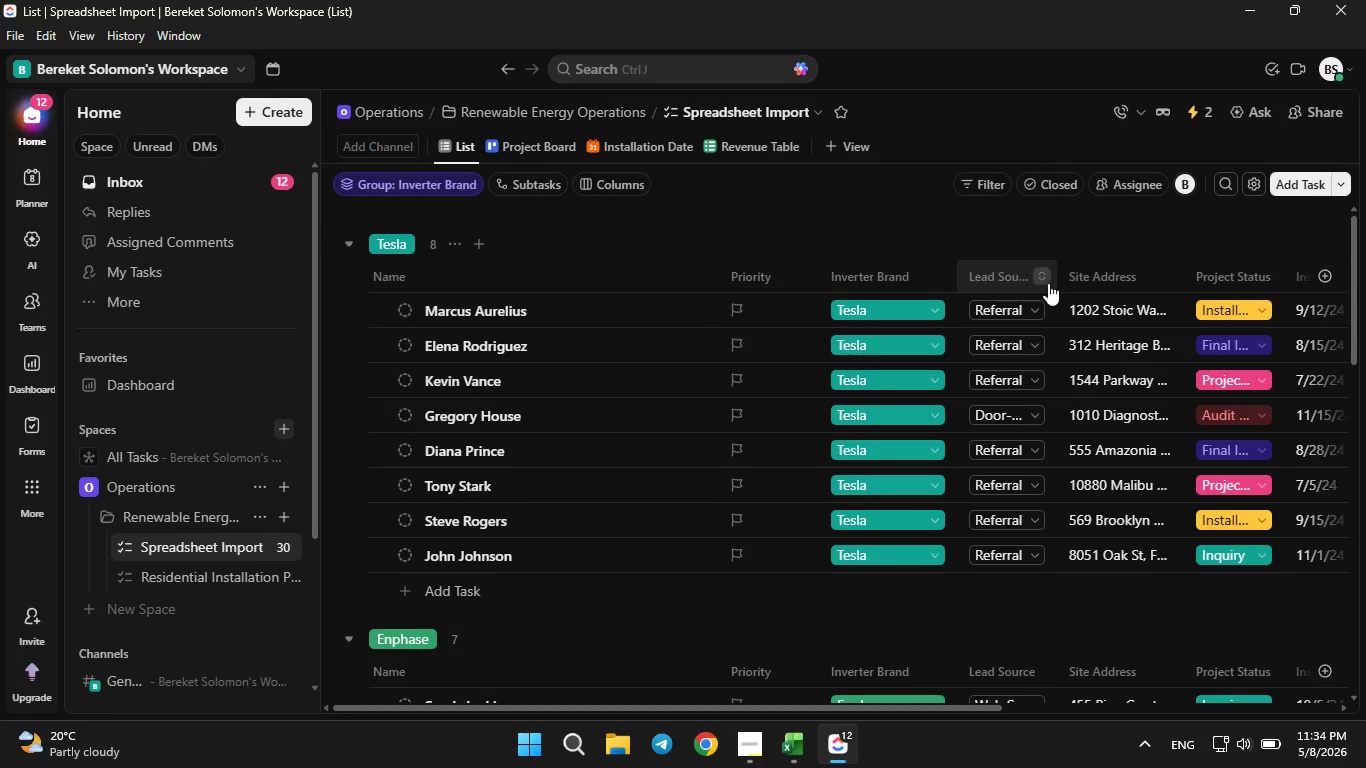 
left_click_drag(start_coordinate=[1052, 270], to_coordinate=[1094, 272])
 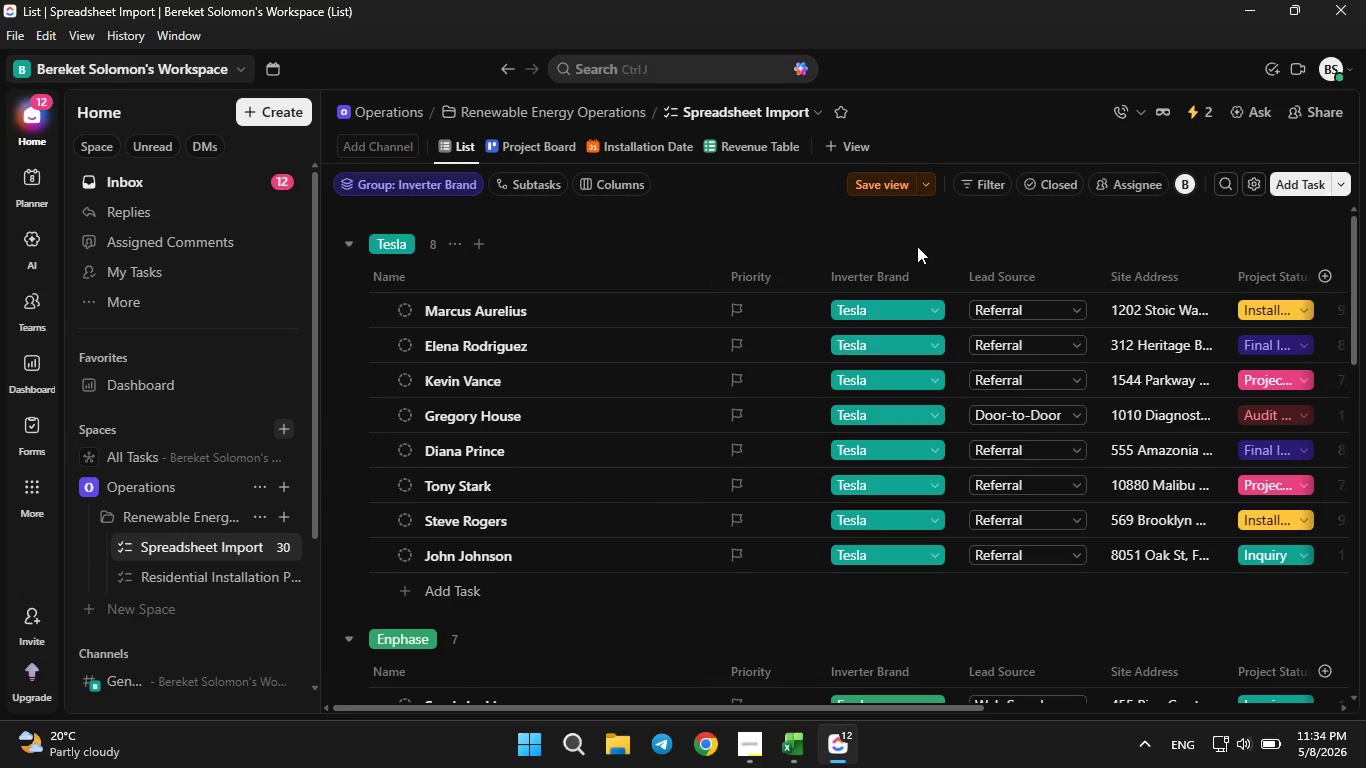 
left_click([885, 181])
 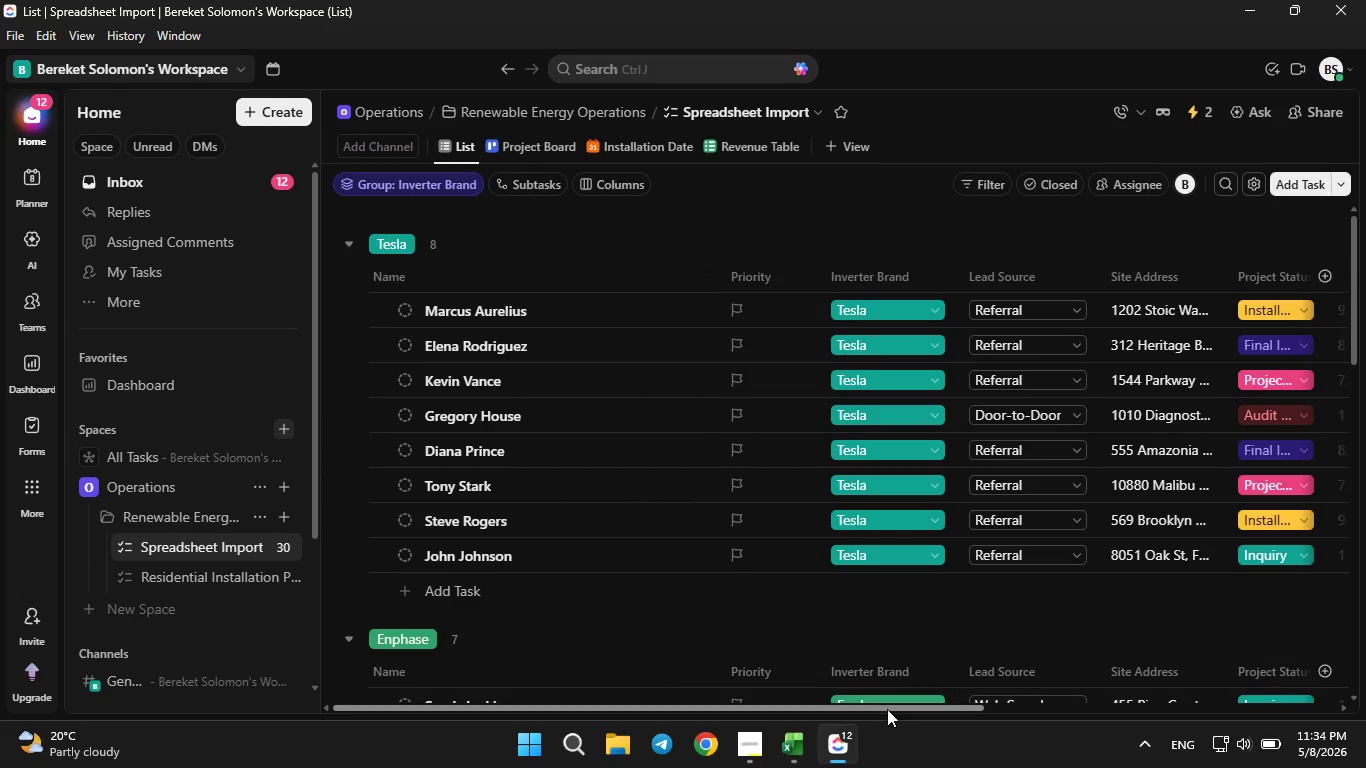 
left_click_drag(start_coordinate=[887, 709], to_coordinate=[727, 694])
 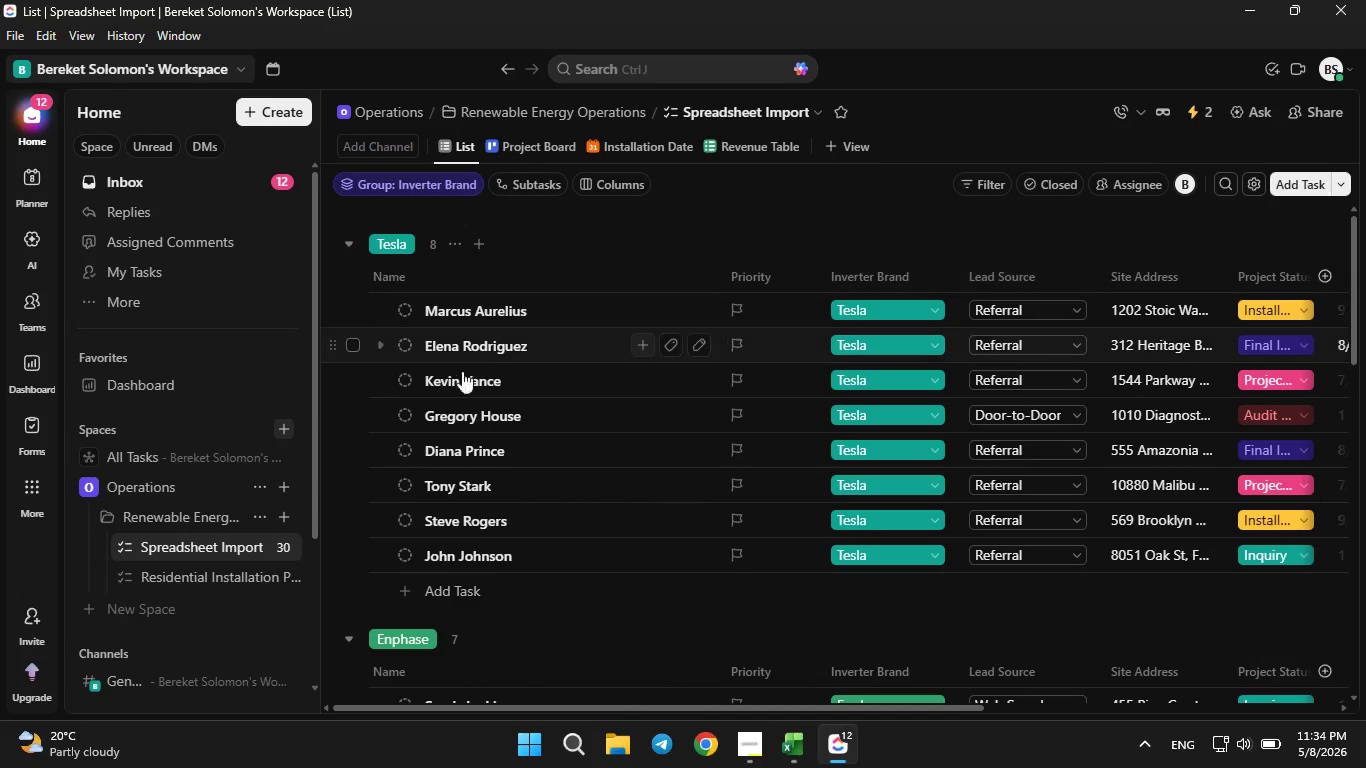 
wait(5.38)
 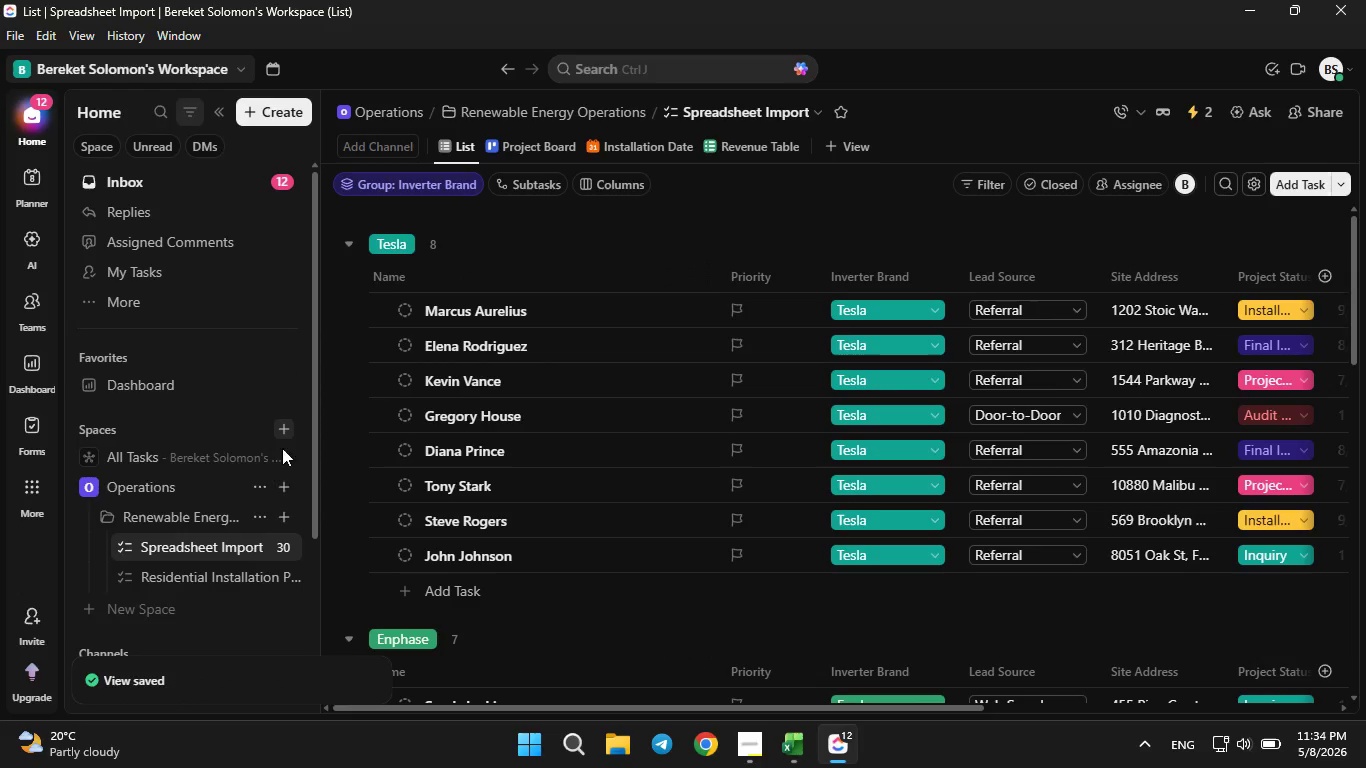 
left_click([1022, 286])
 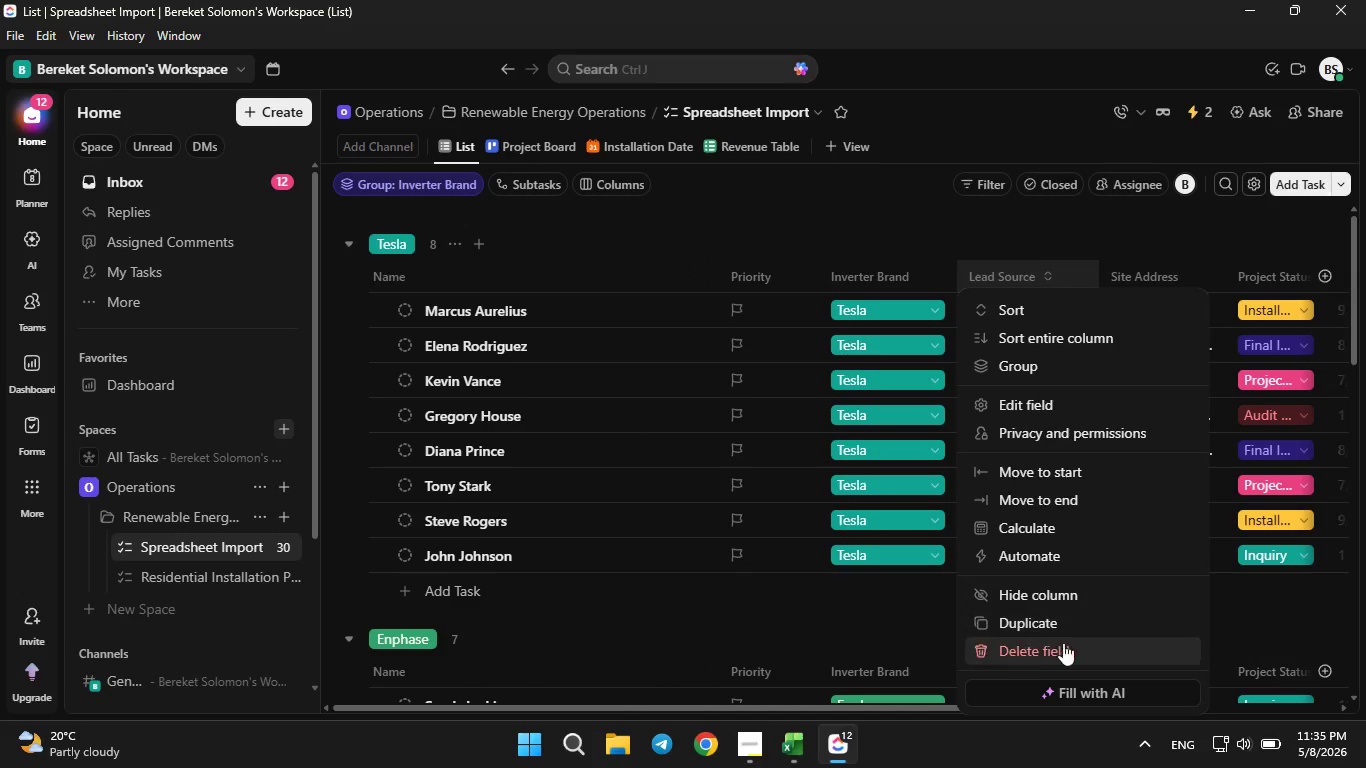 
left_click([1023, 411])
 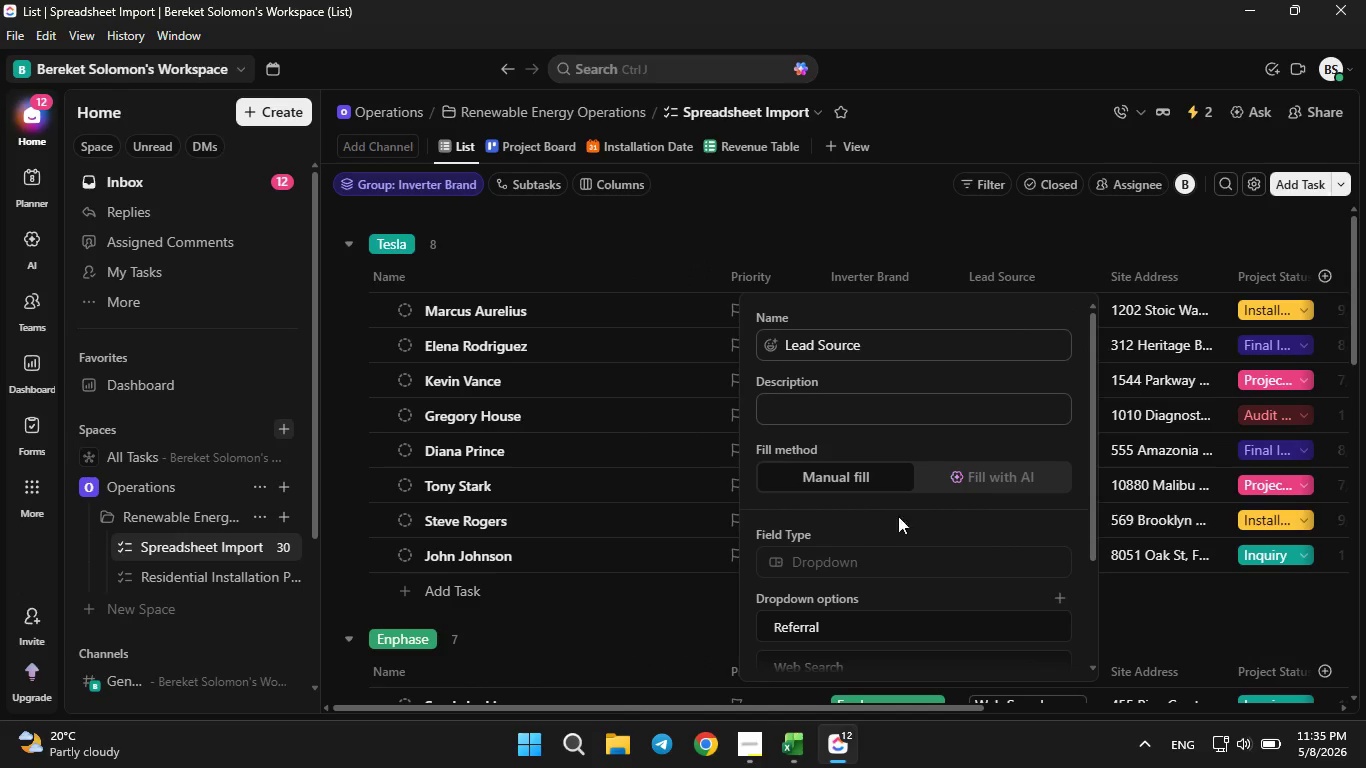 
scroll: coordinate [870, 524], scroll_direction: down, amount: 2.0
 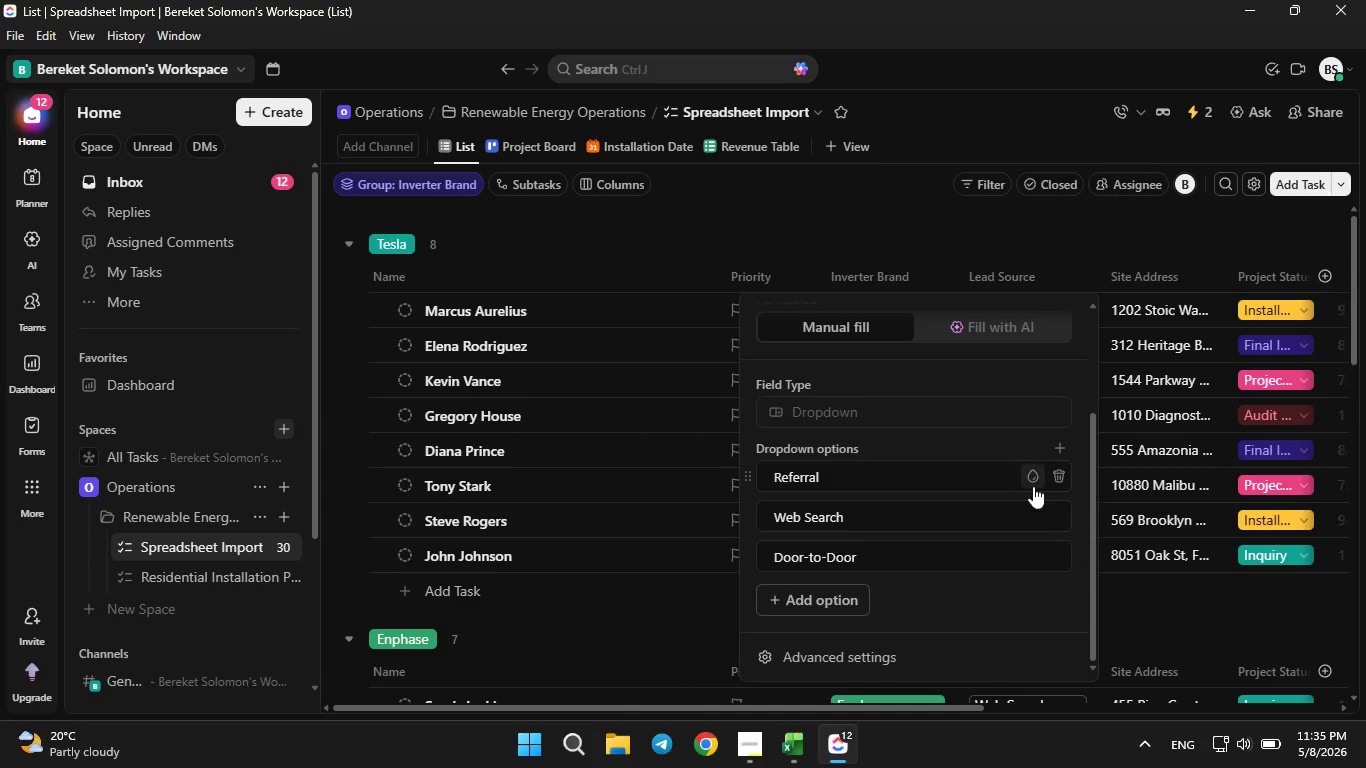 
left_click([1033, 483])
 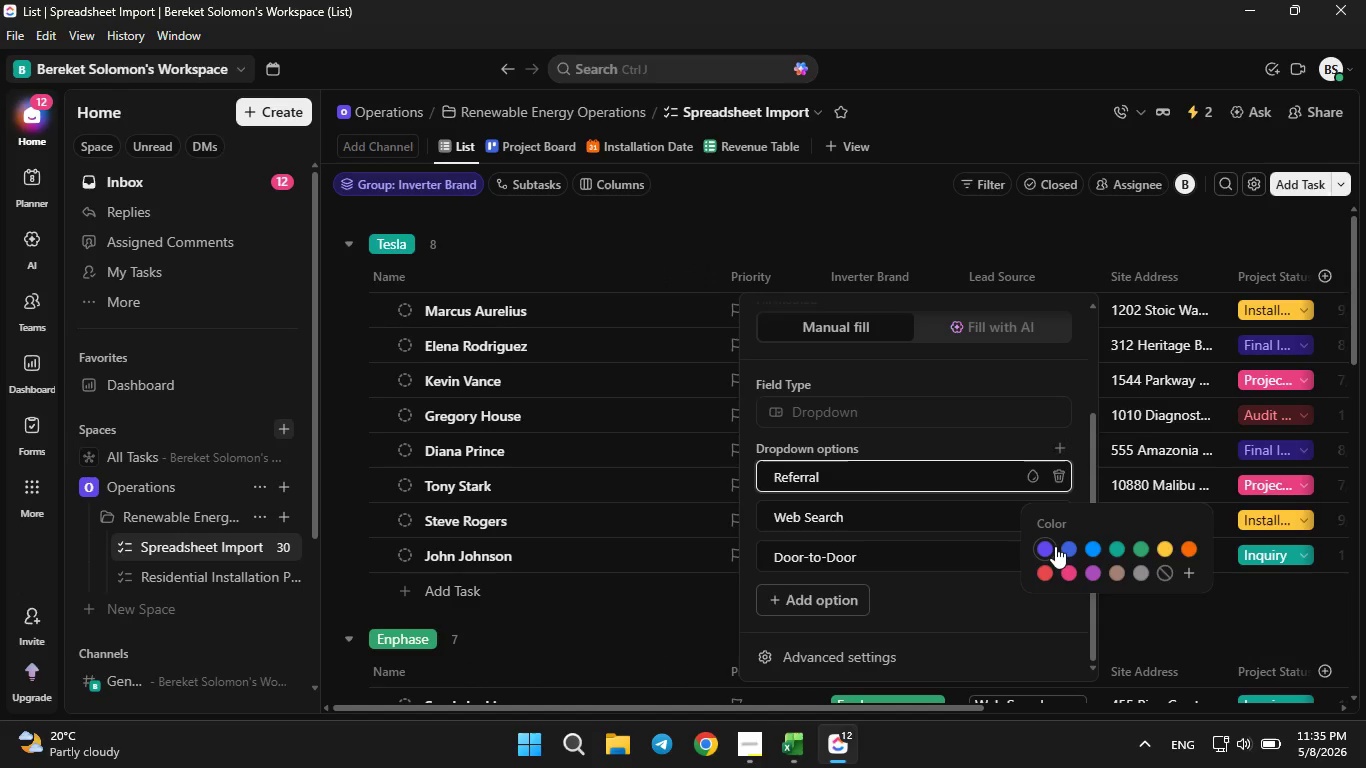 
left_click([1054, 546])
 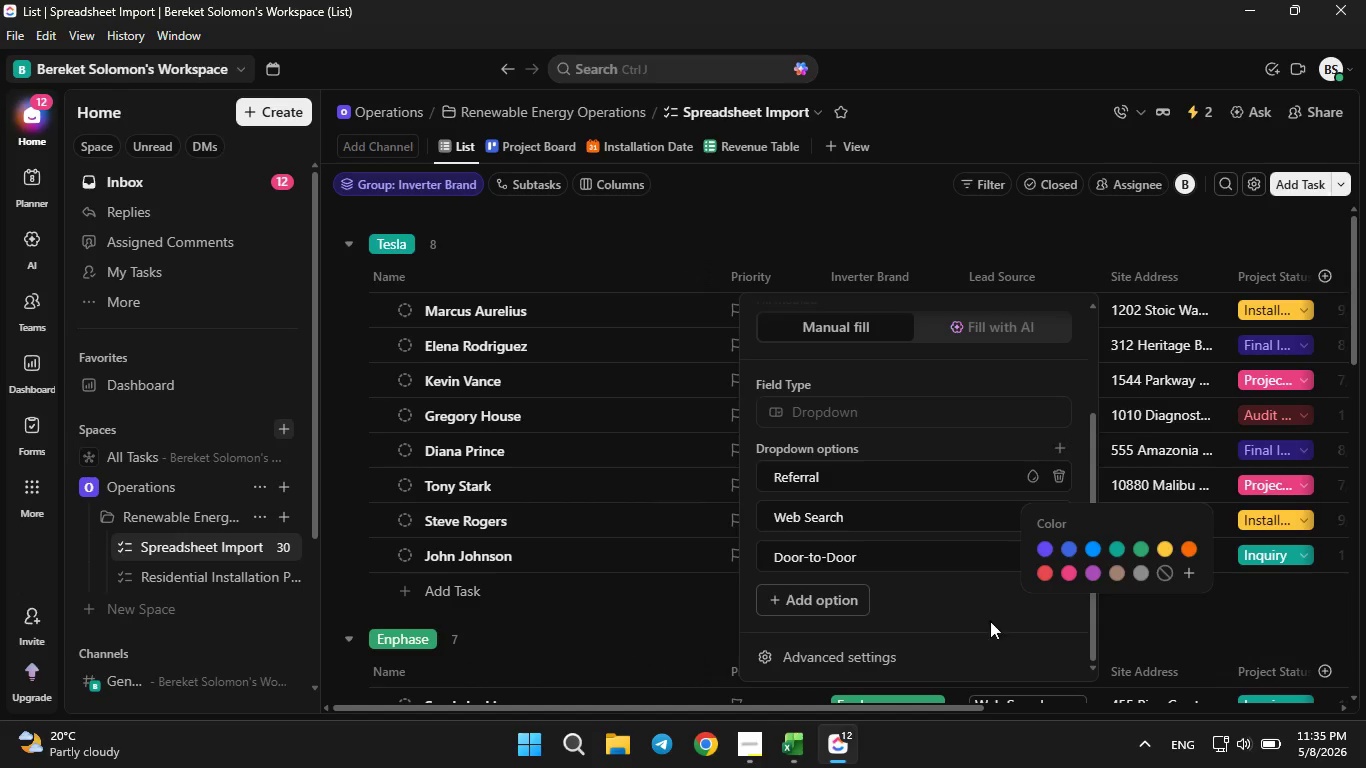 
left_click([1002, 624])
 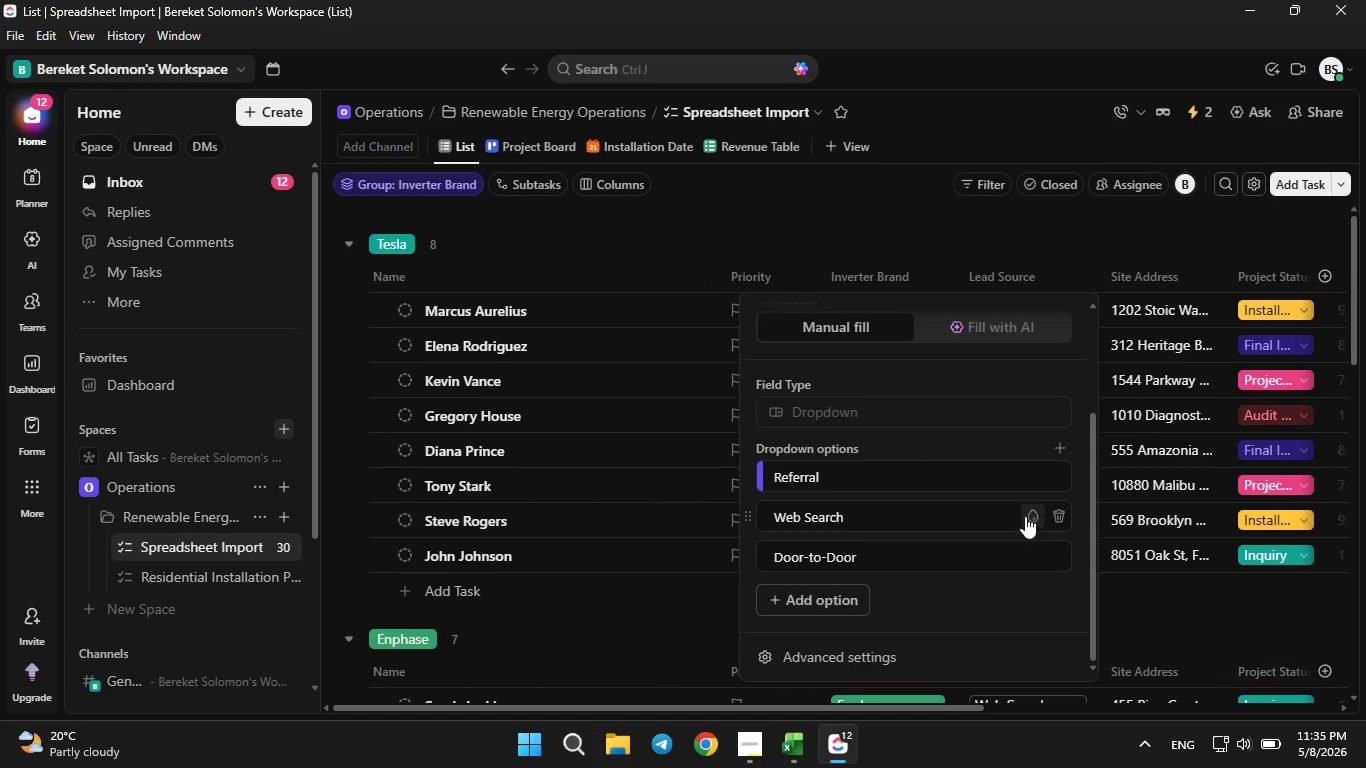 
left_click([1026, 514])
 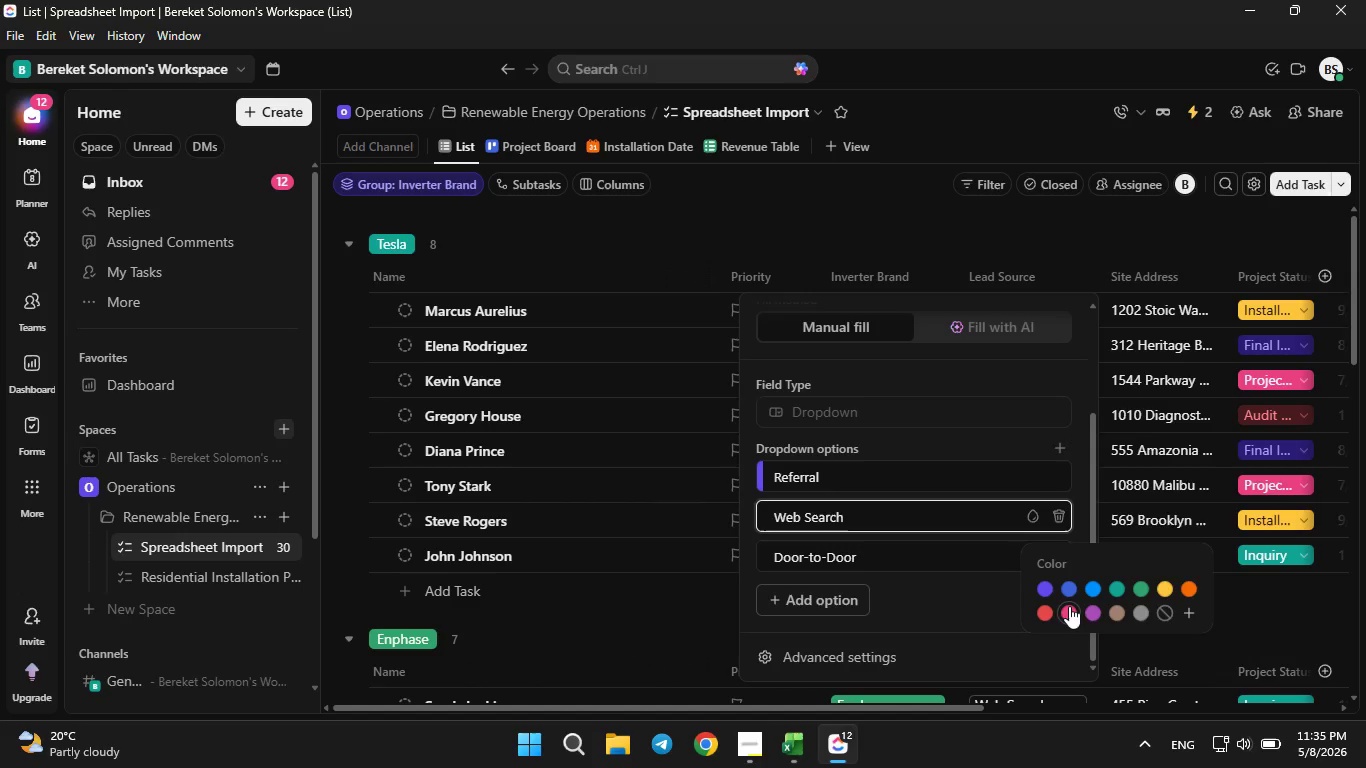 
left_click([1069, 609])
 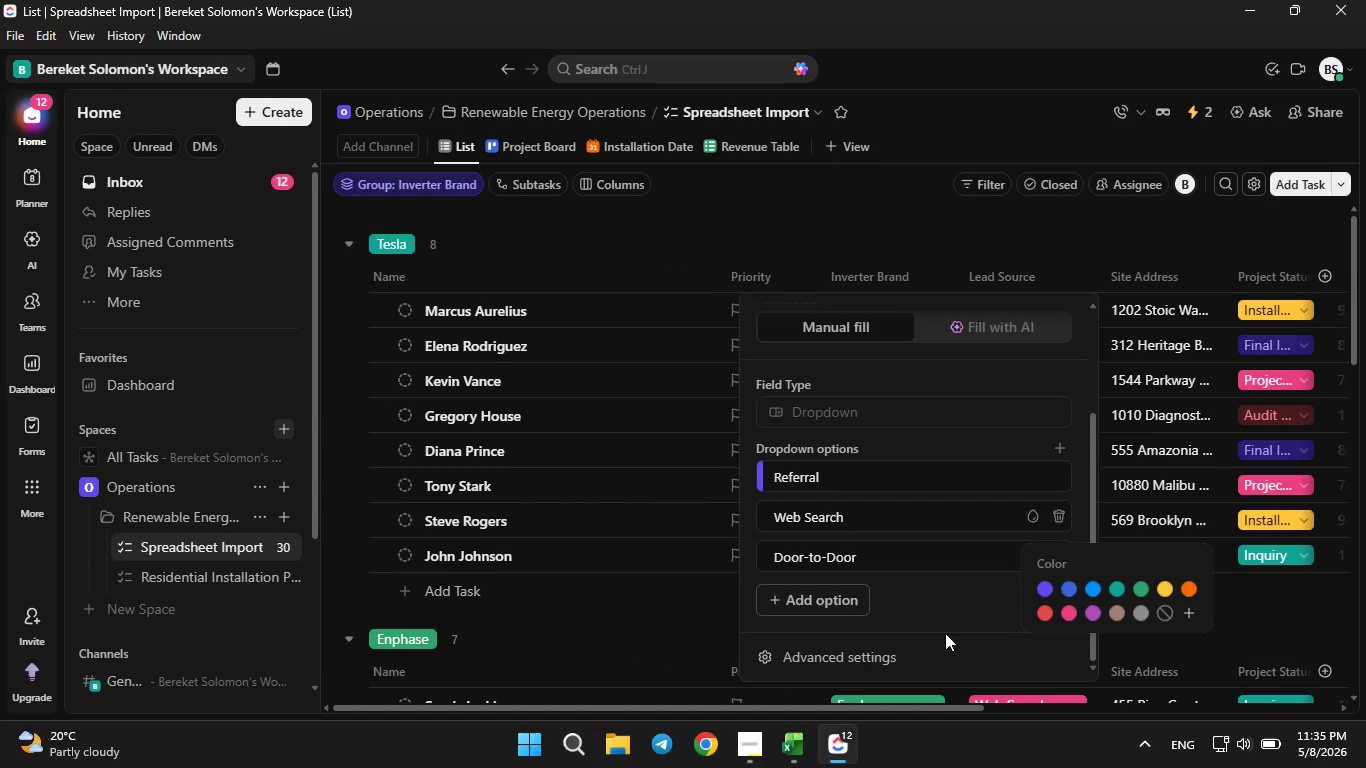 
left_click([966, 601])
 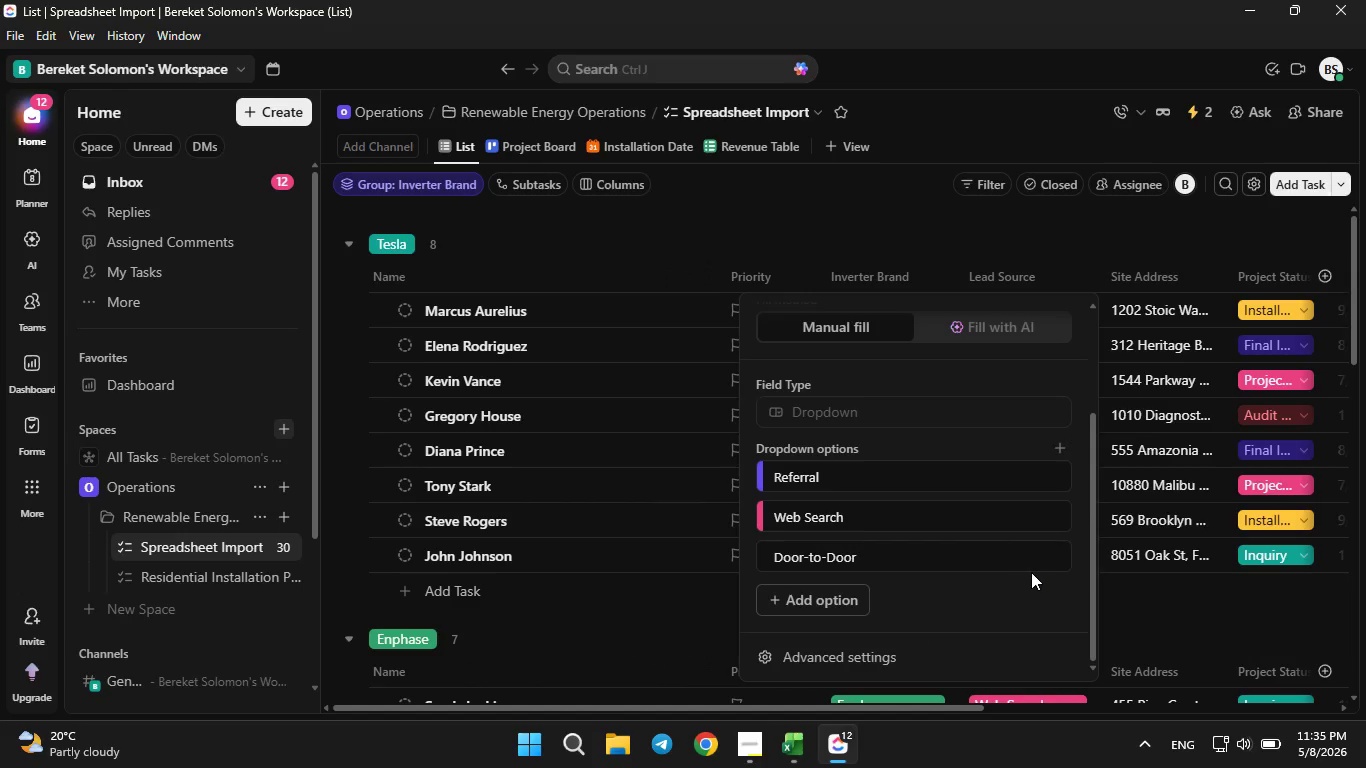 
left_click([1031, 556])
 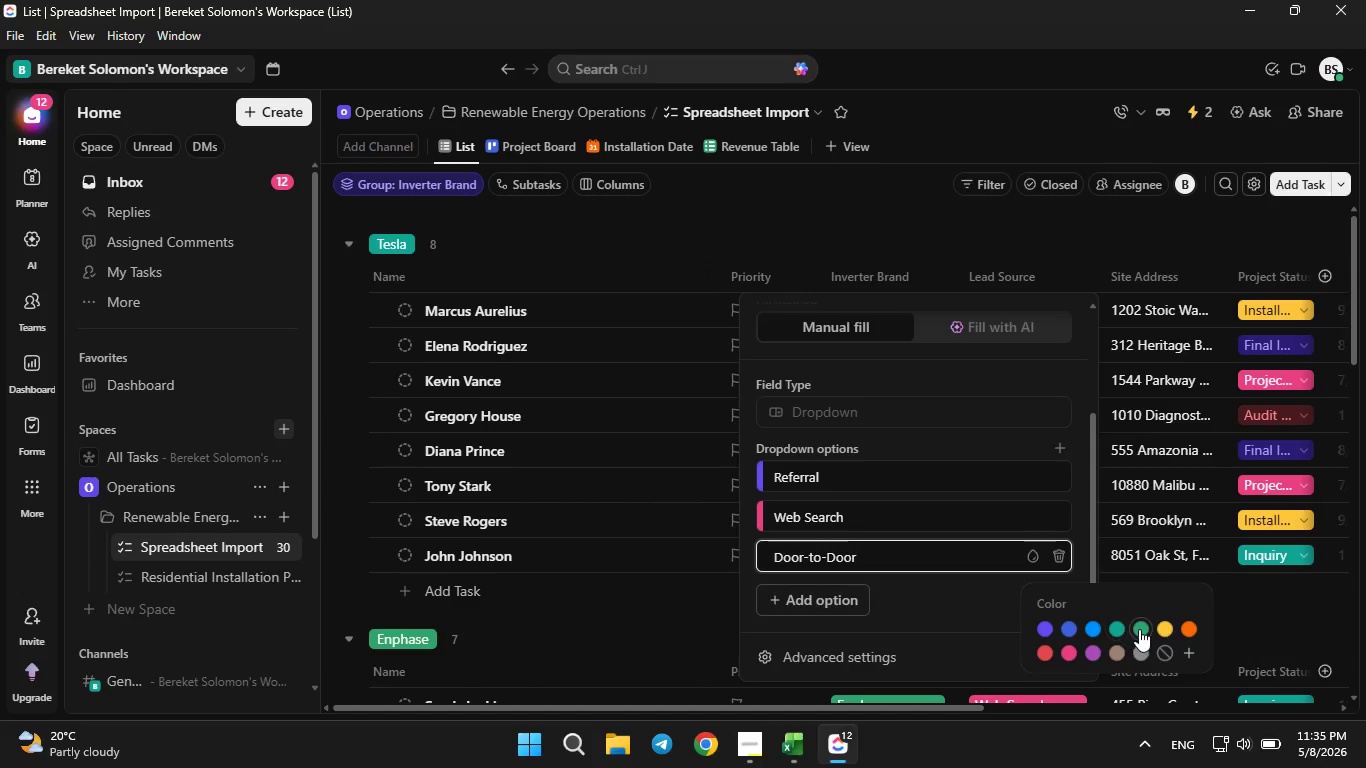 
left_click([1139, 629])
 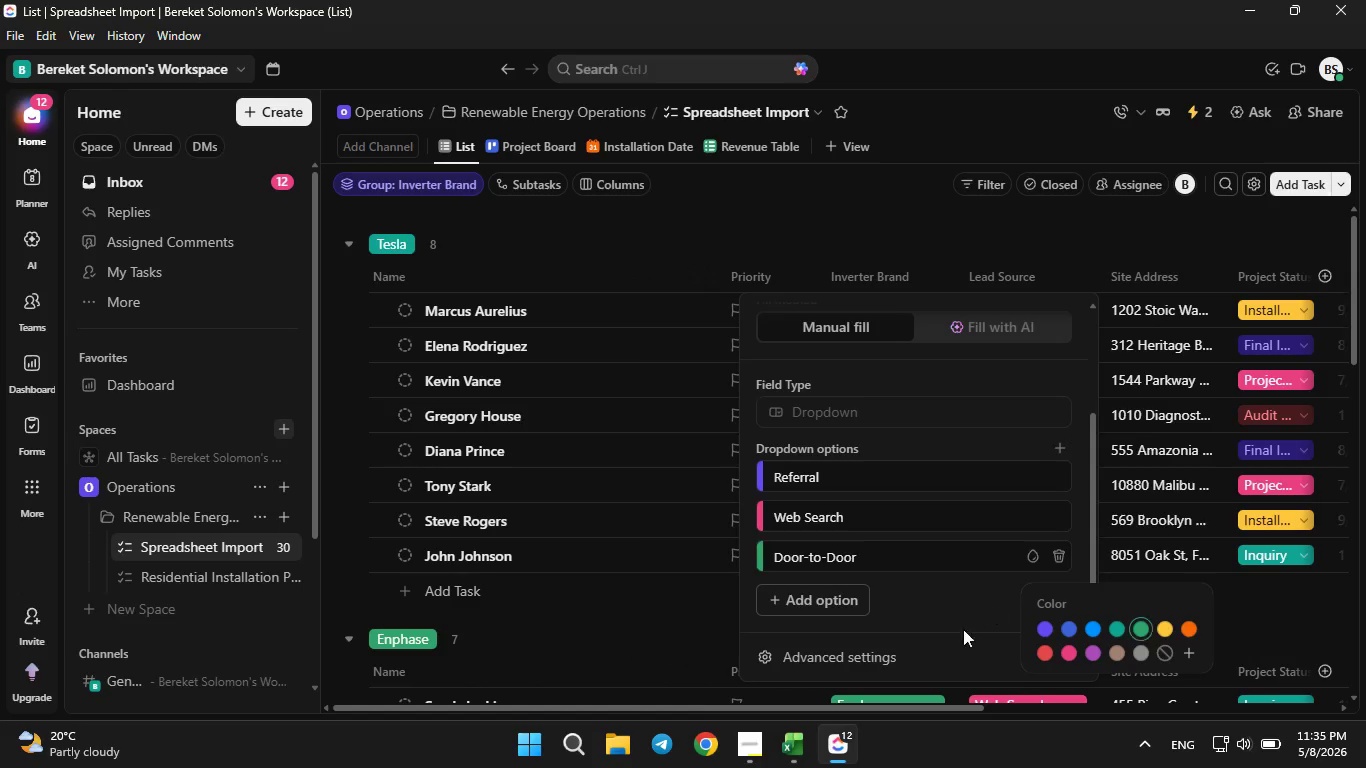 
left_click([961, 623])
 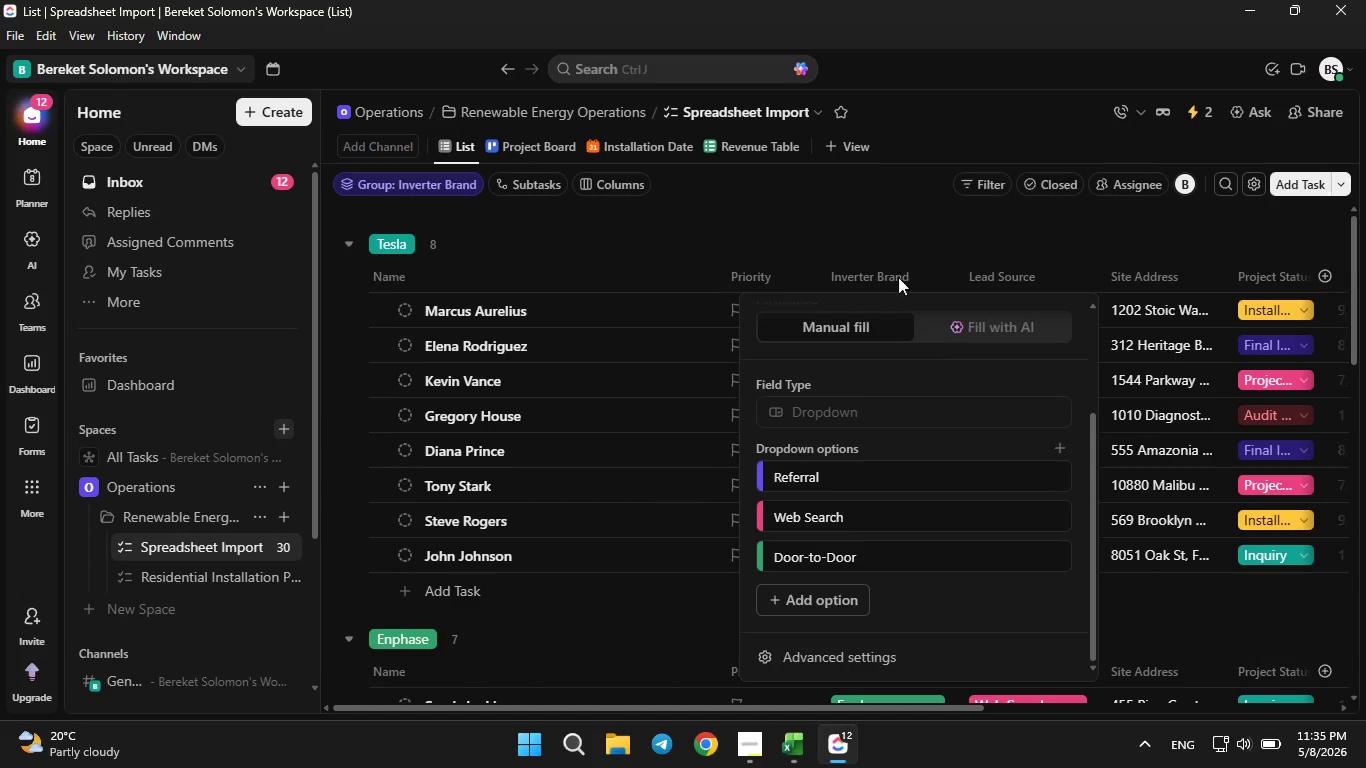 
left_click([882, 208])
 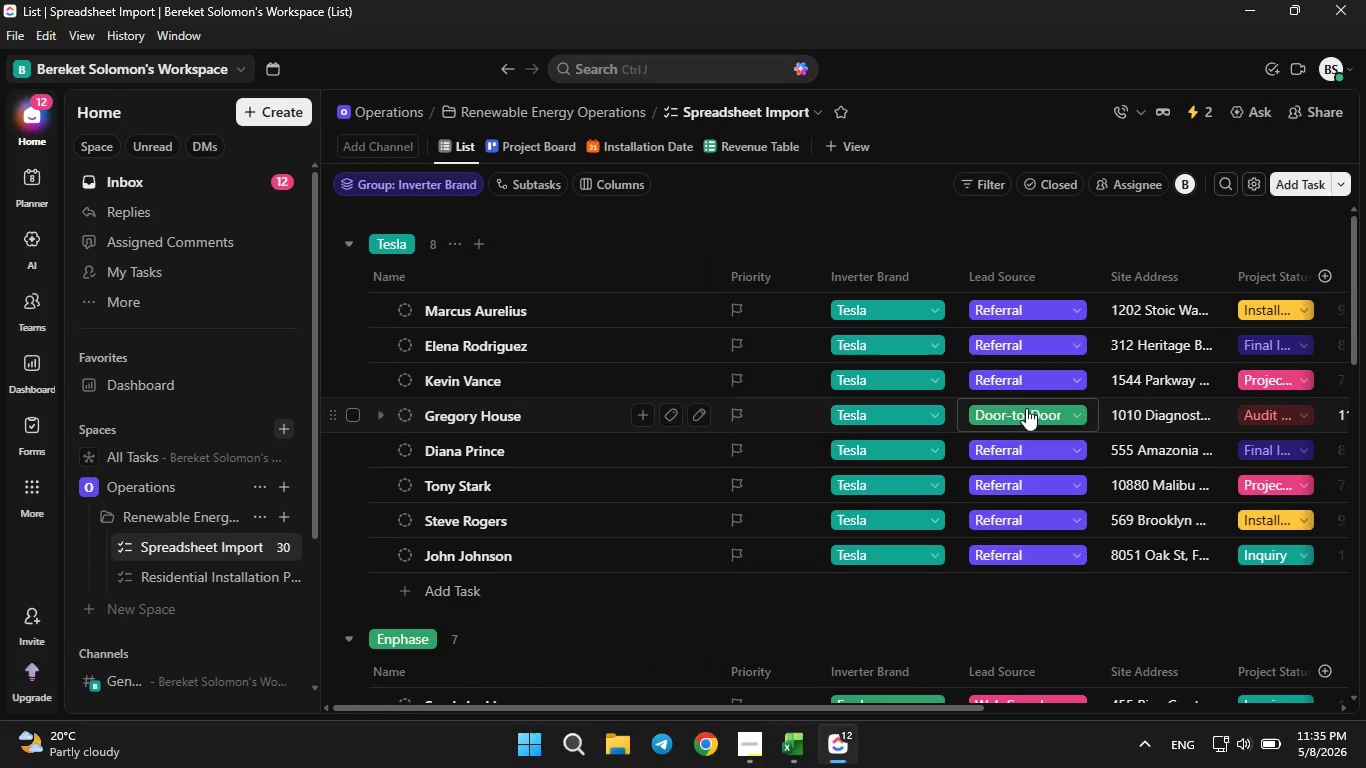 
scroll: coordinate [972, 416], scroll_direction: up, amount: 4.0
 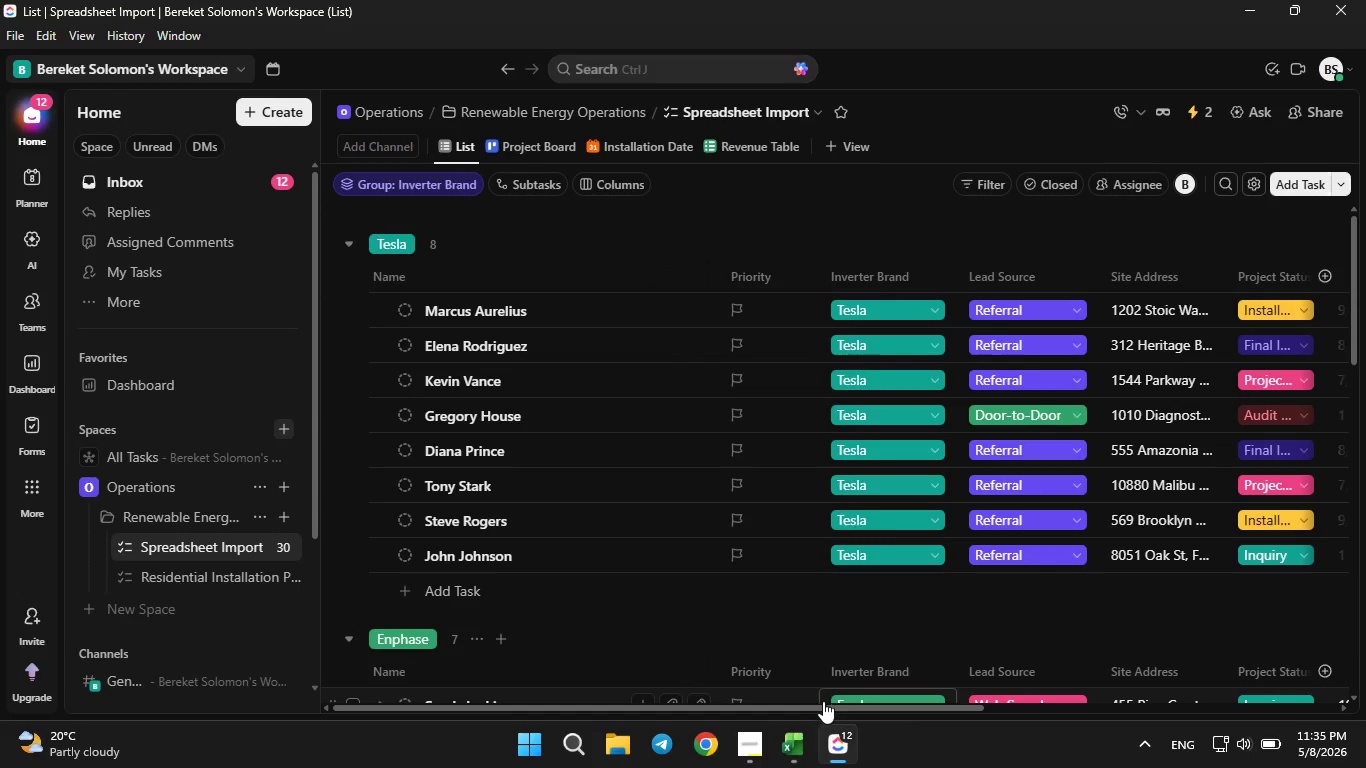 
left_click_drag(start_coordinate=[823, 707], to_coordinate=[954, 710])
 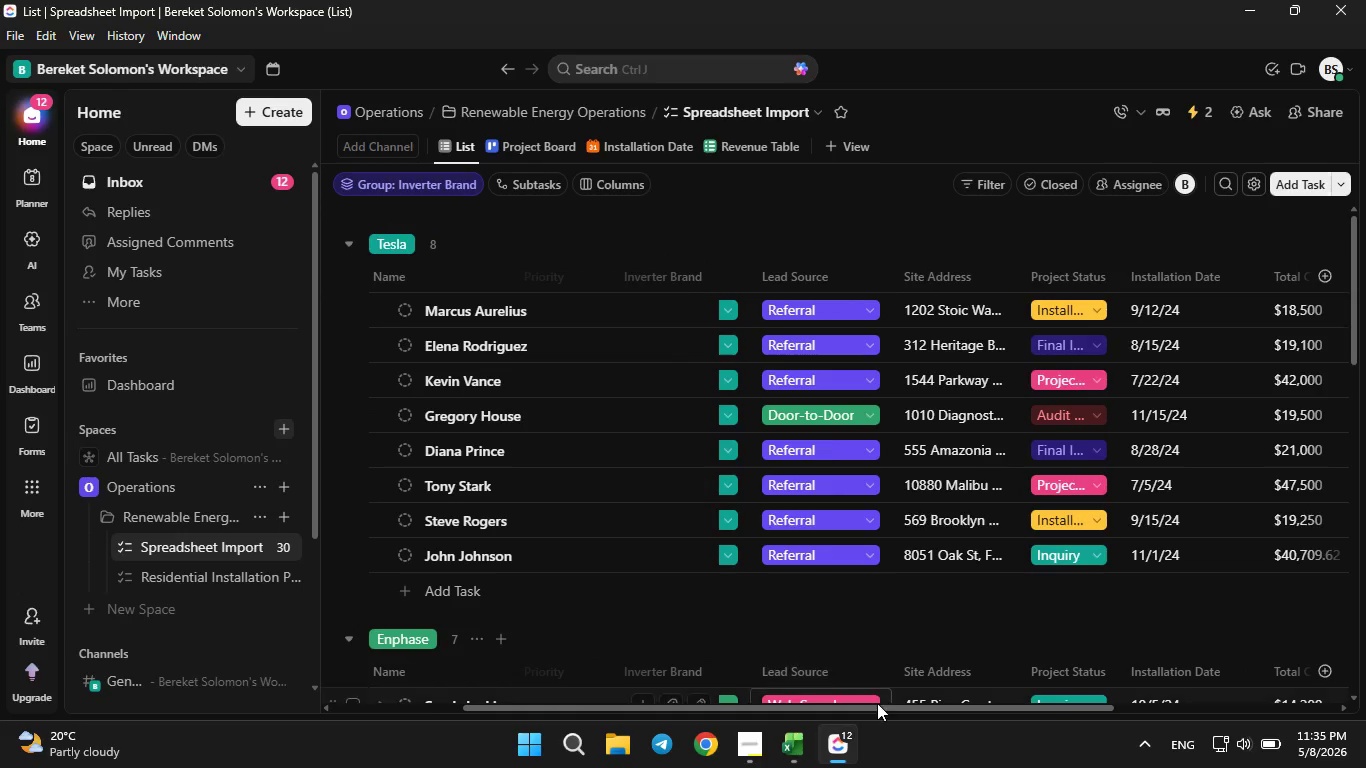 
left_click_drag(start_coordinate=[877, 703], to_coordinate=[677, 685])
 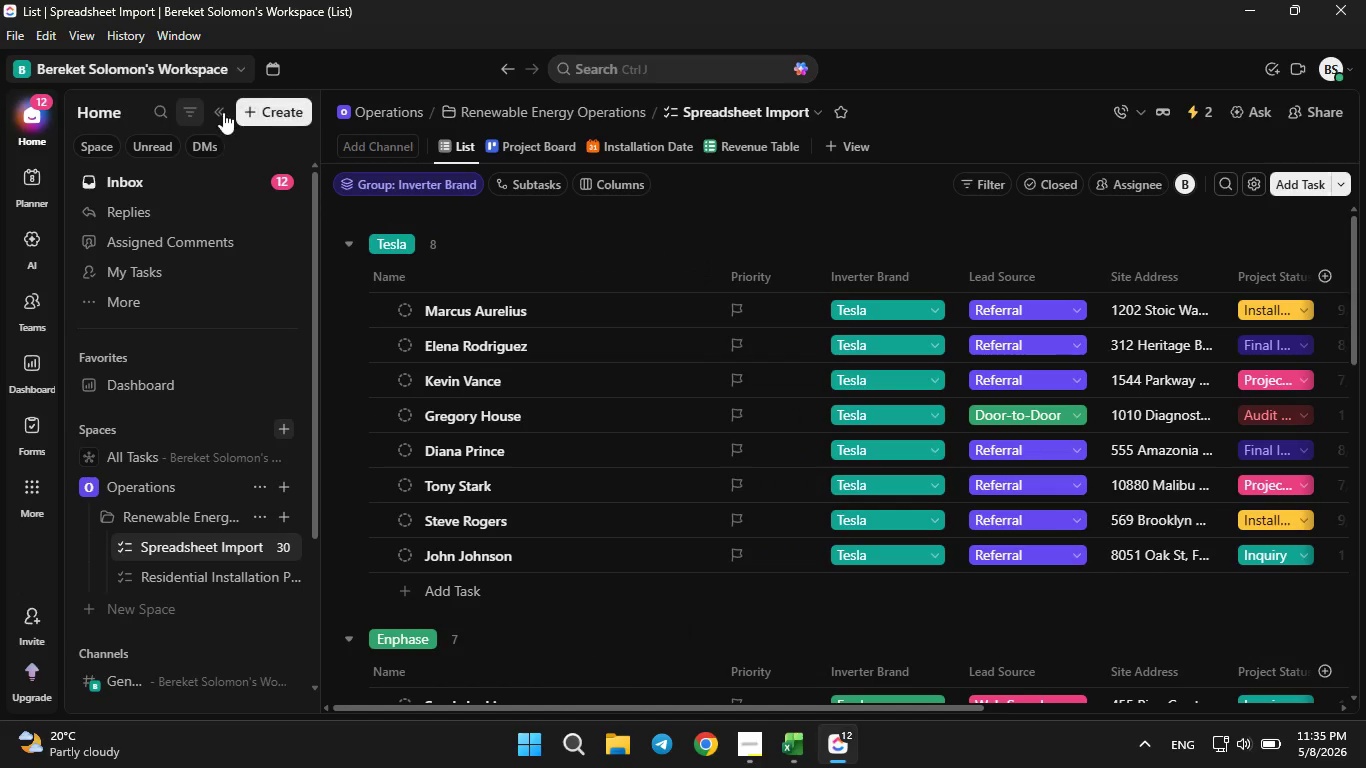 
left_click([223, 110])
 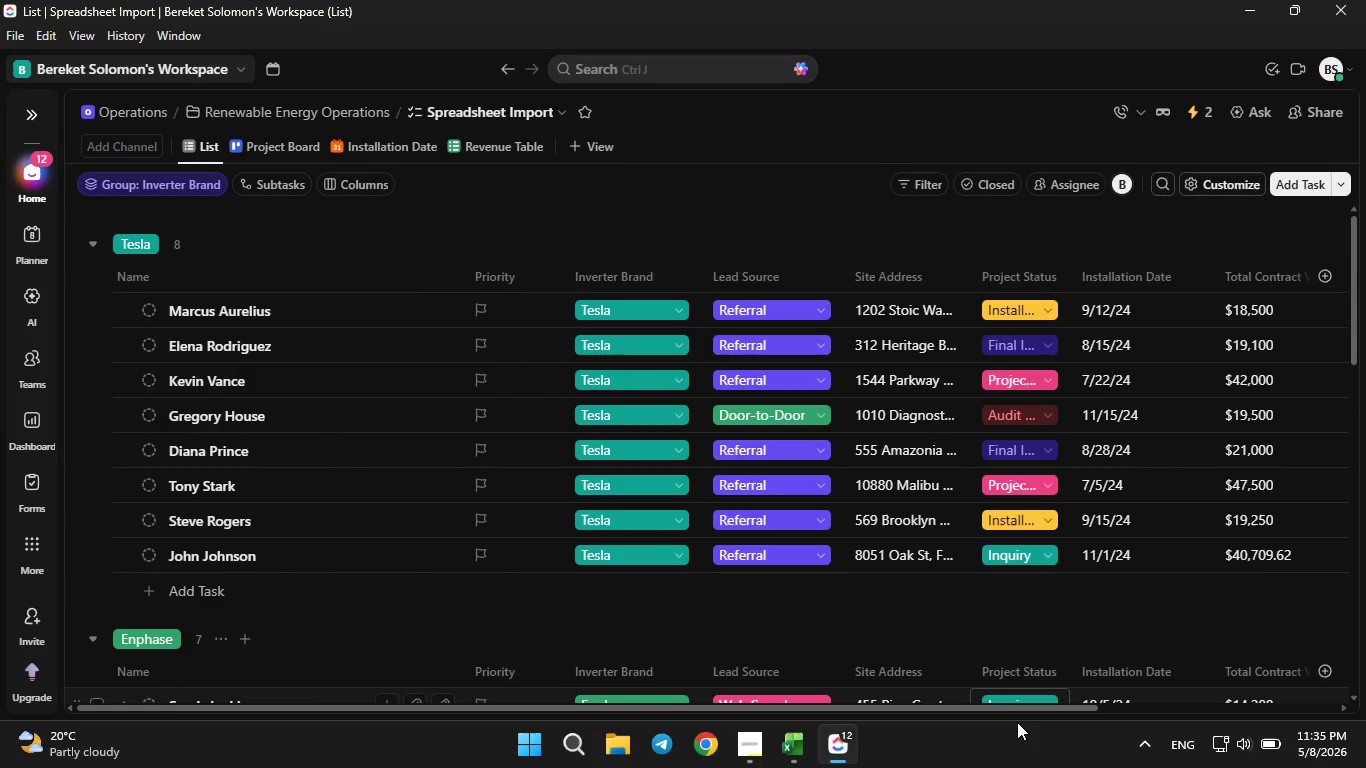 
left_click_drag(start_coordinate=[1011, 704], to_coordinate=[873, 685])
 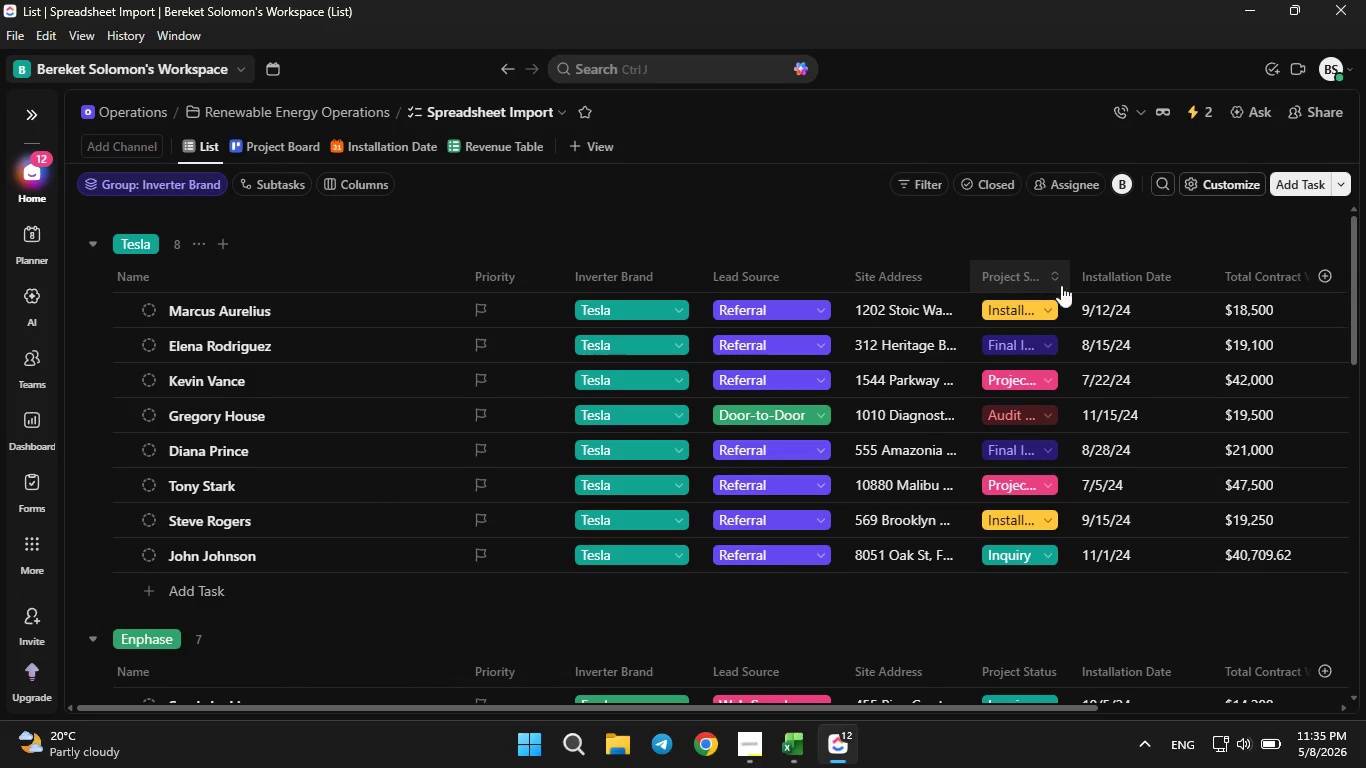 
wait(5.7)
 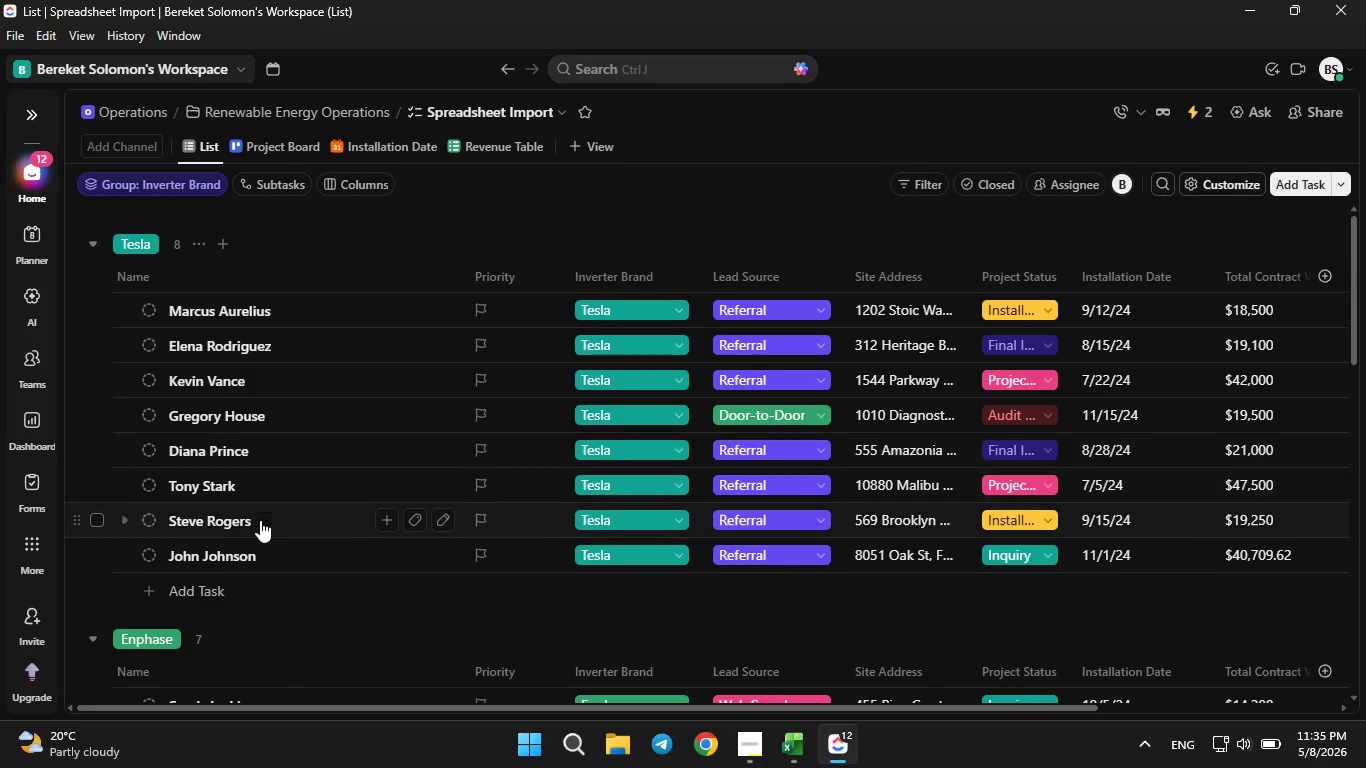 
left_click_drag(start_coordinate=[1068, 275], to_coordinate=[1099, 283])
 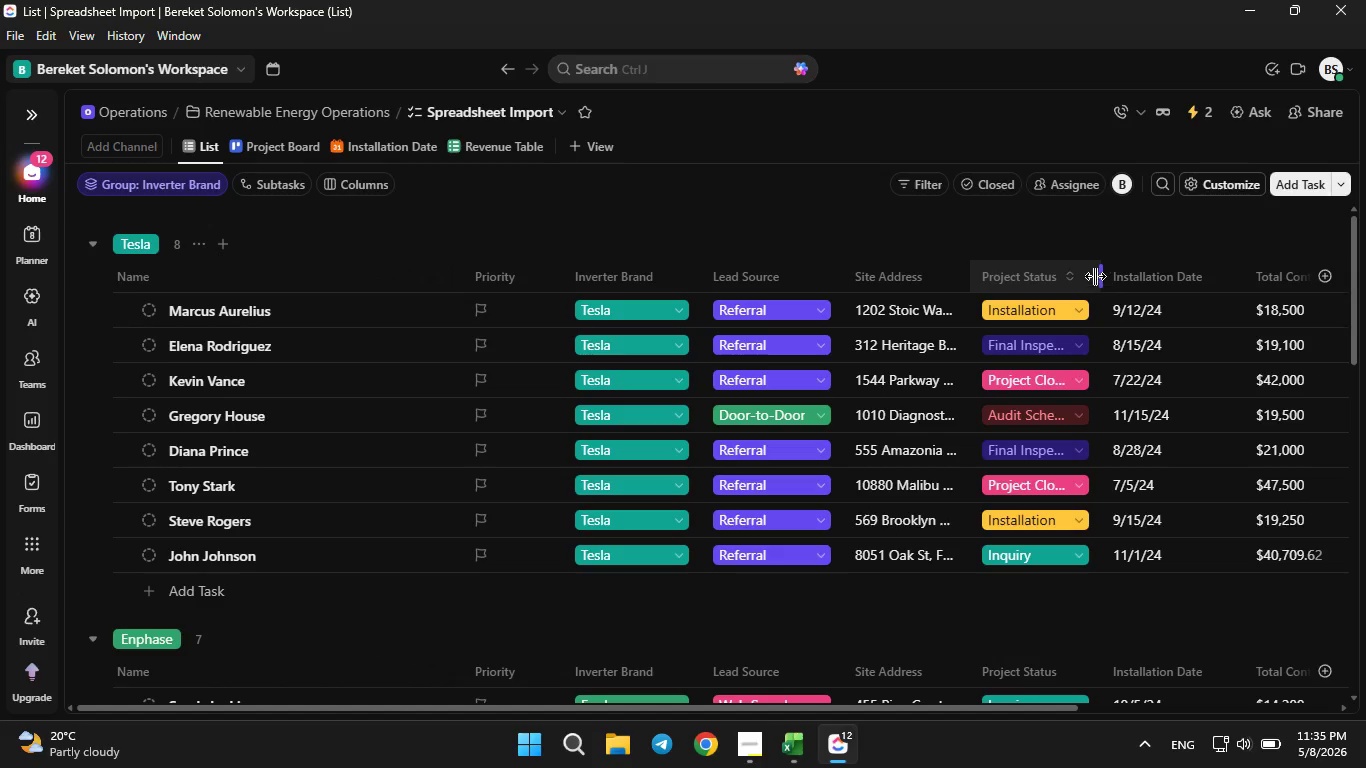 
left_click([1099, 283])
 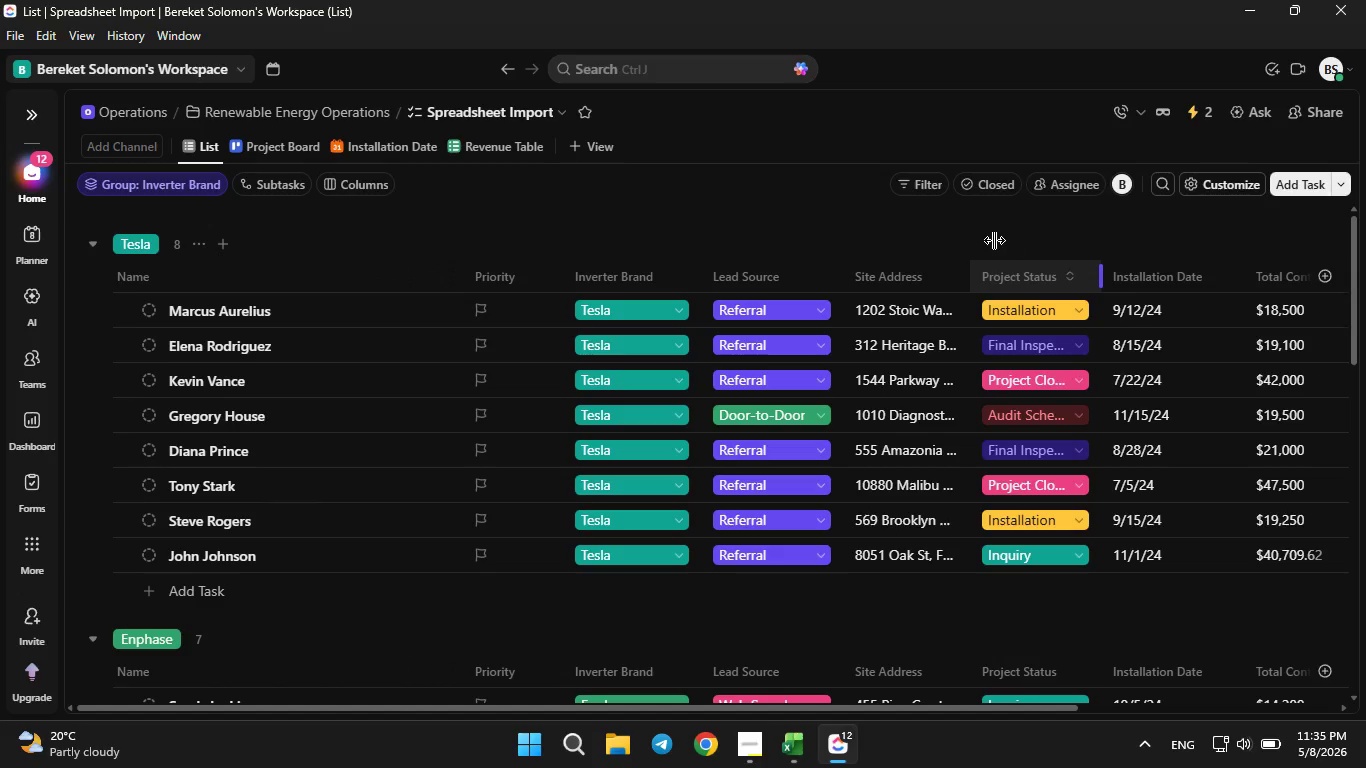 
double_click([994, 240])
 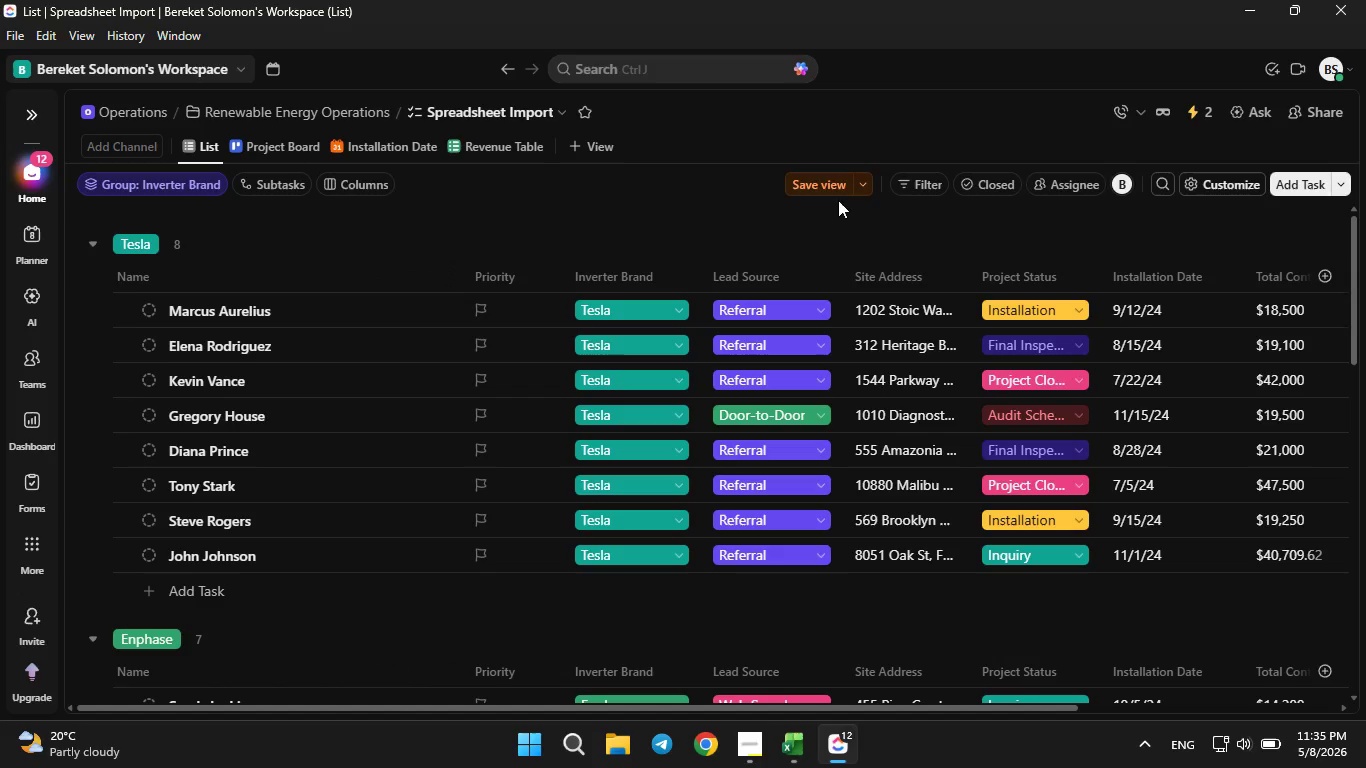 
left_click([819, 182])
 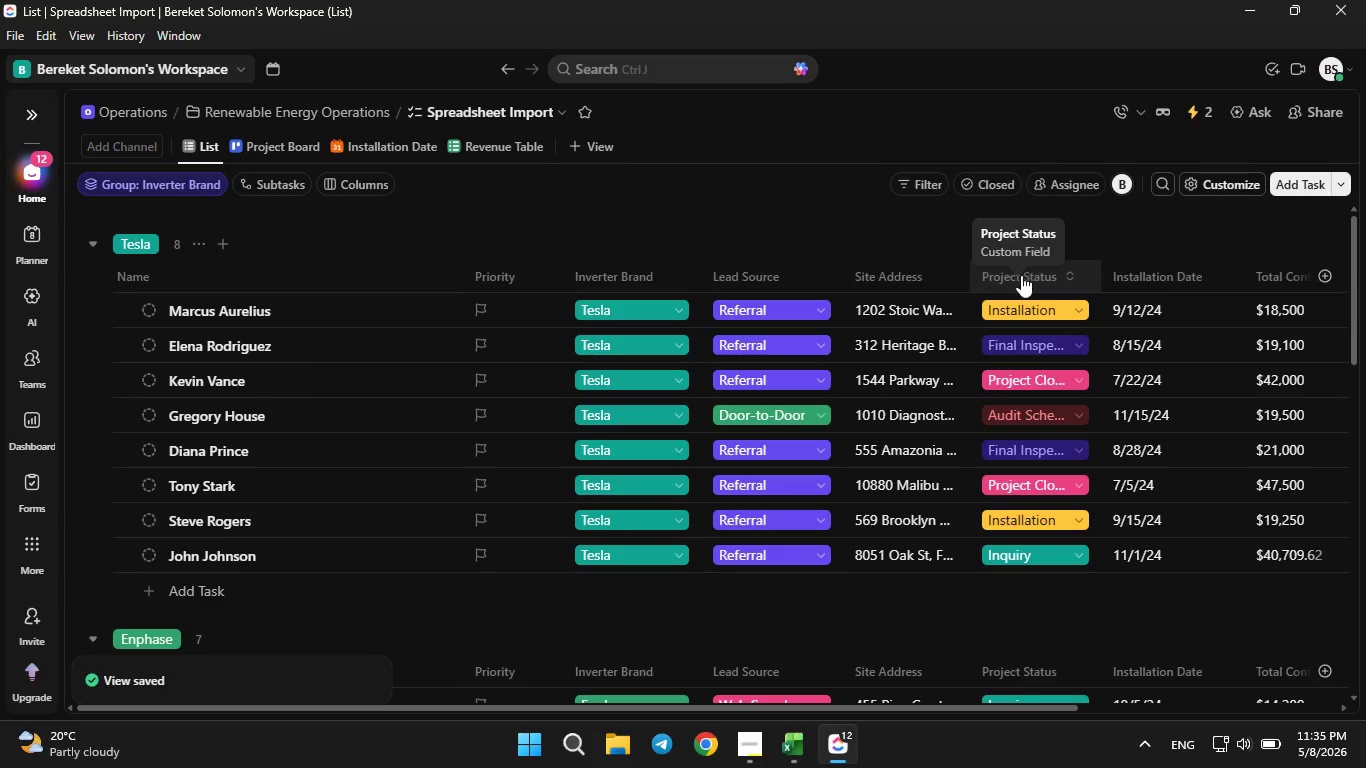 
wait(10.94)
 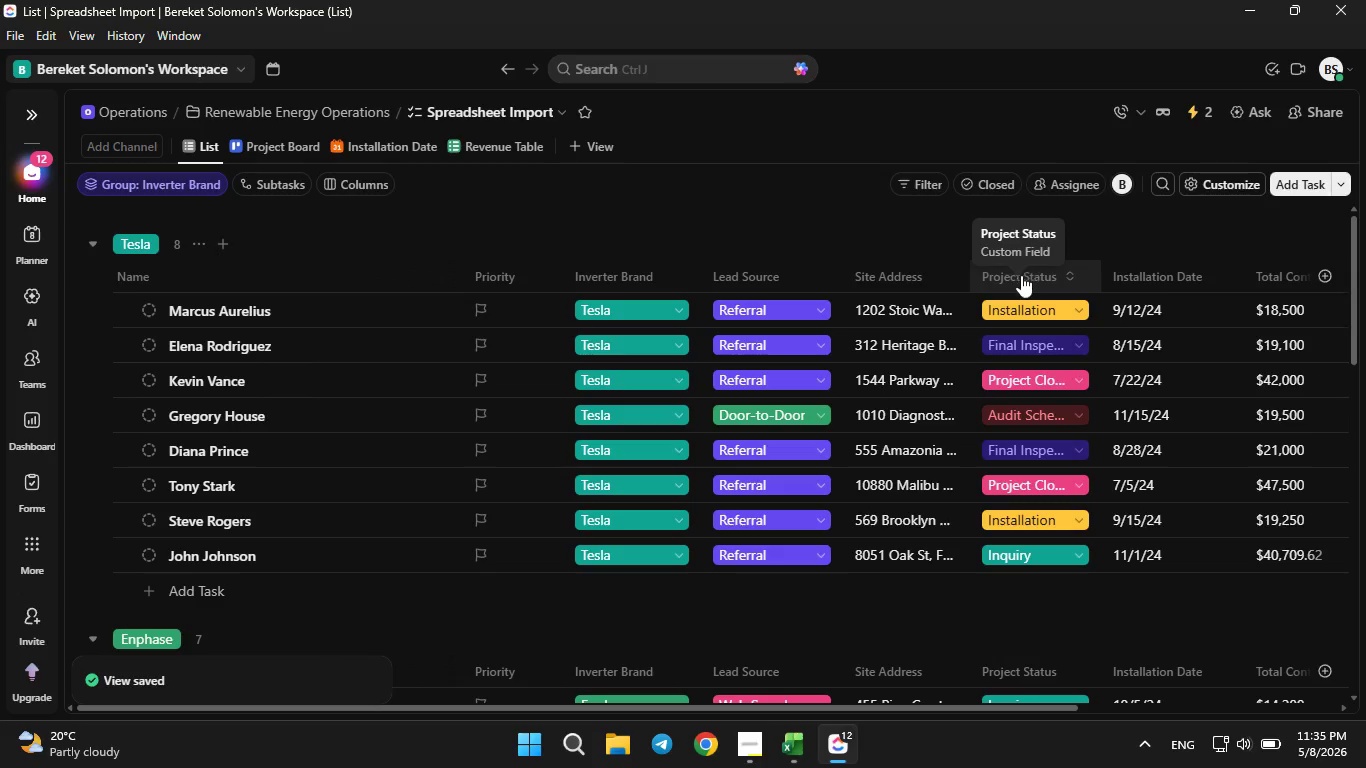 
left_click_drag(start_coordinate=[1013, 283], to_coordinate=[596, 289])
 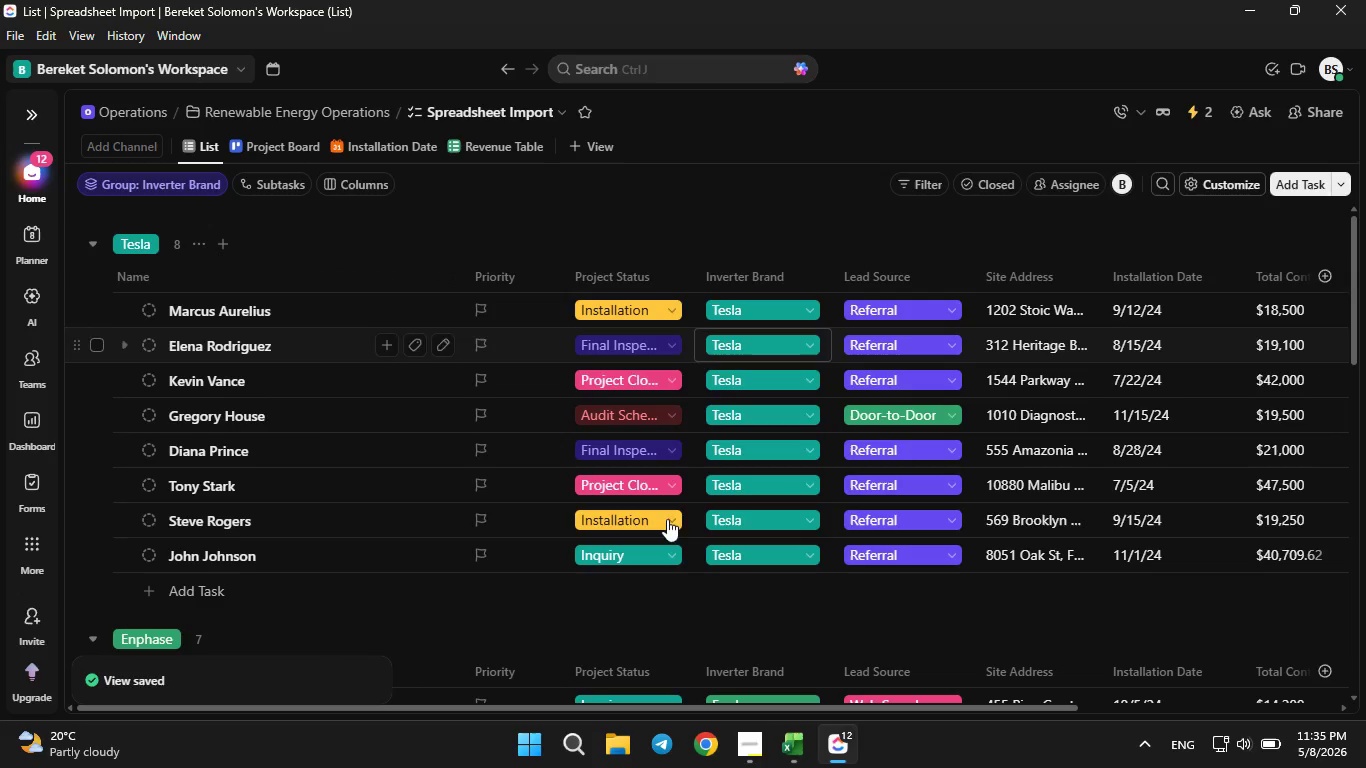 
wait(5.18)
 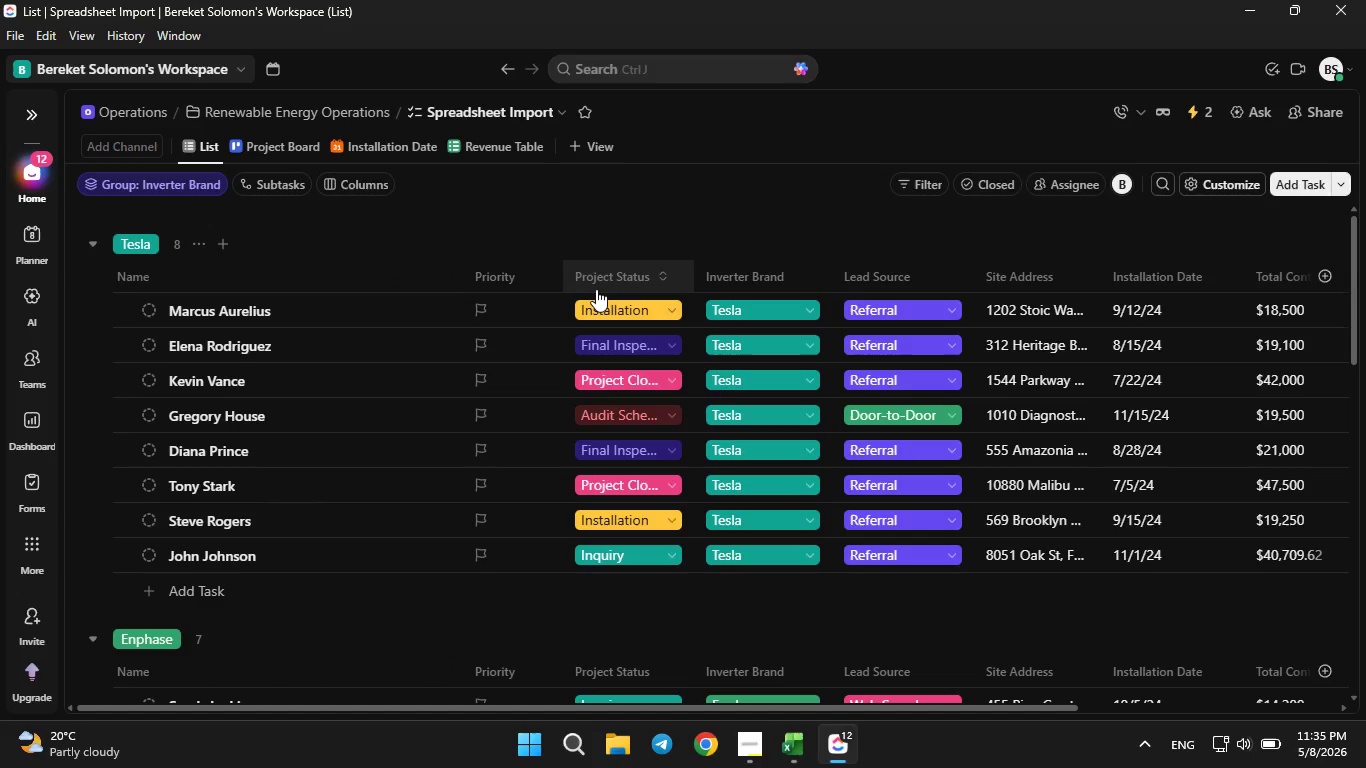 
mouse_move([885, 315])
 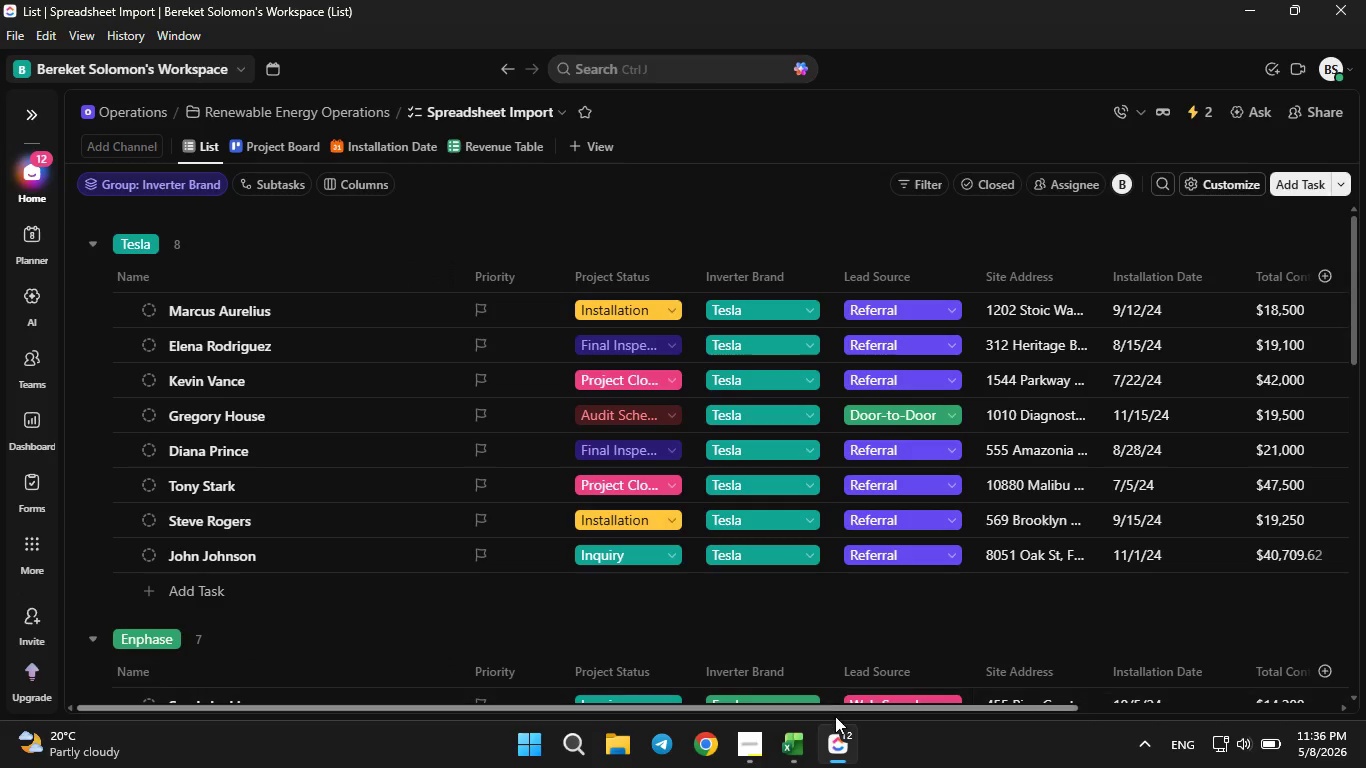 
left_click_drag(start_coordinate=[838, 705], to_coordinate=[1149, 707])
 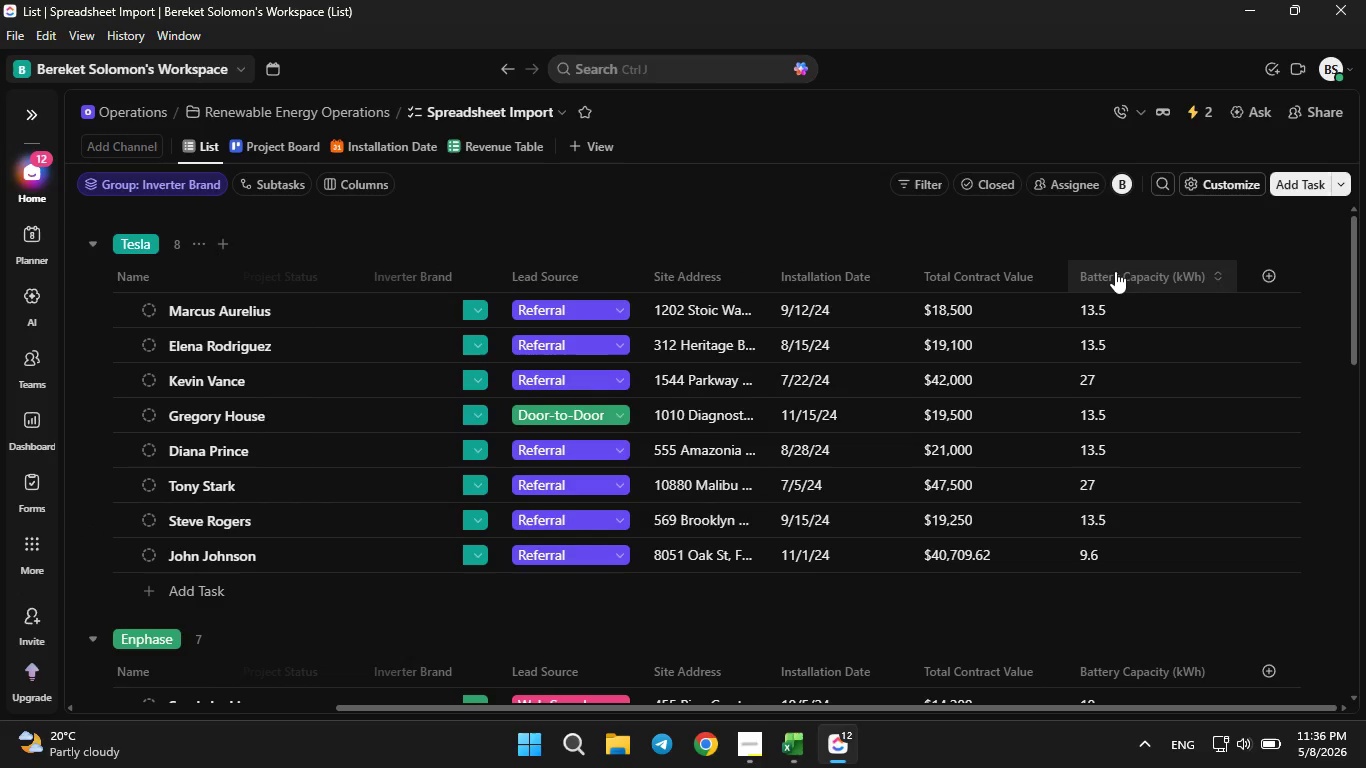 
left_click_drag(start_coordinate=[1115, 271], to_coordinate=[666, 277])
 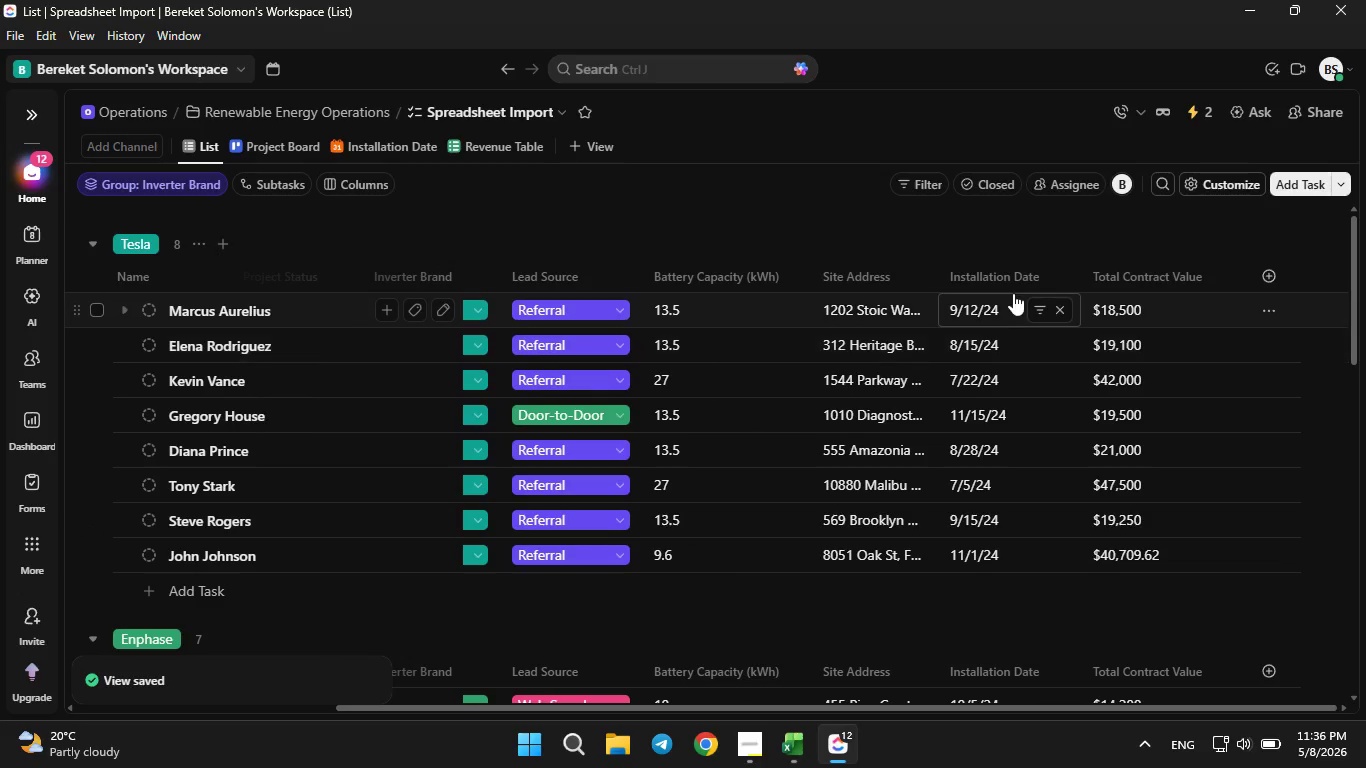 
wait(5.75)
 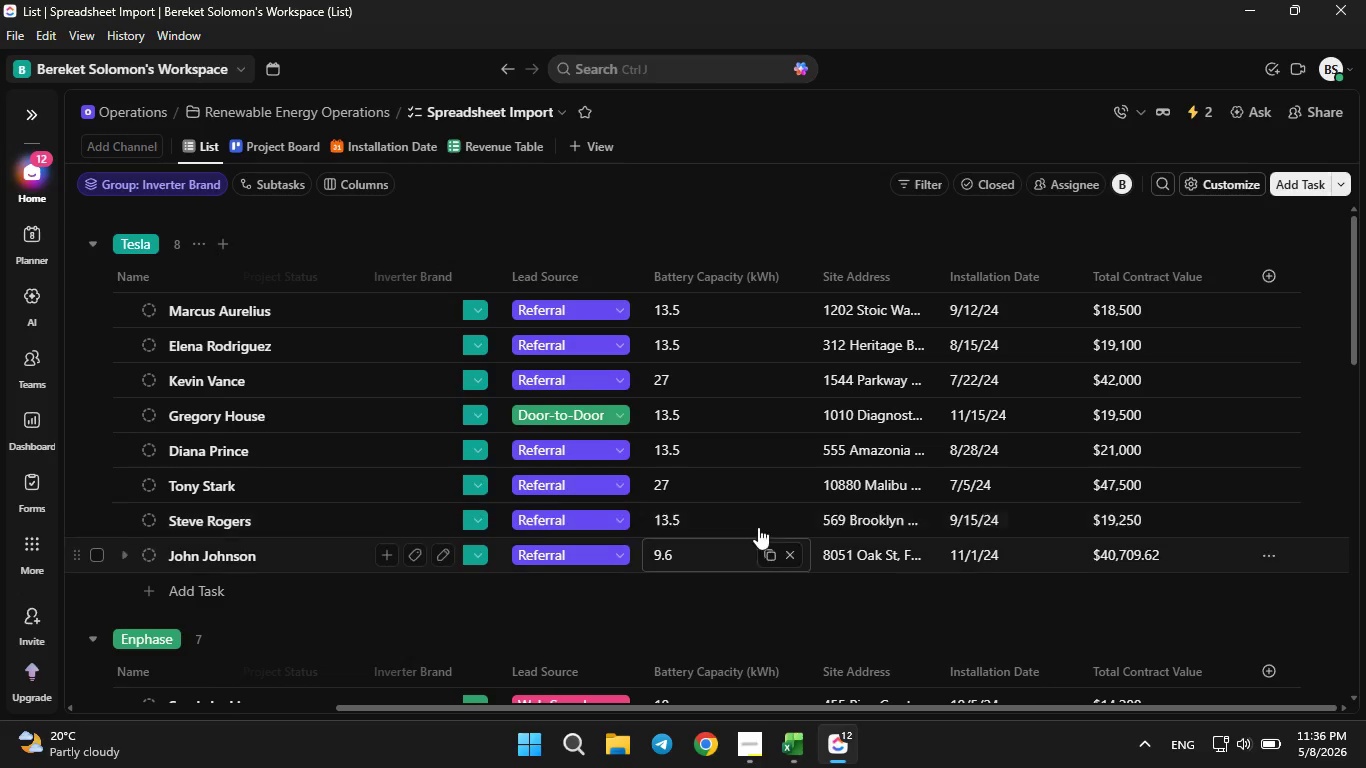 
left_click_drag(start_coordinate=[827, 706], to_coordinate=[560, 682])
 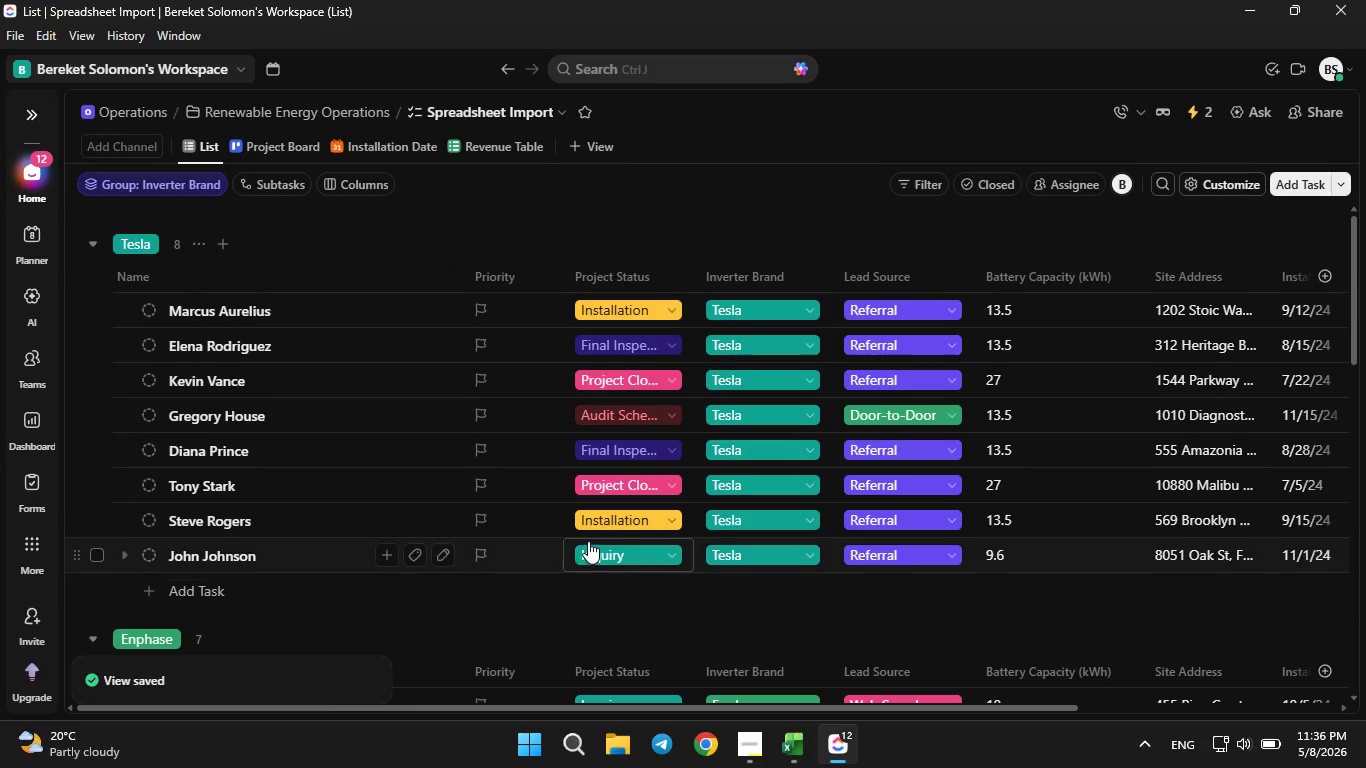 
scroll: coordinate [571, 566], scroll_direction: down, amount: 2.0
 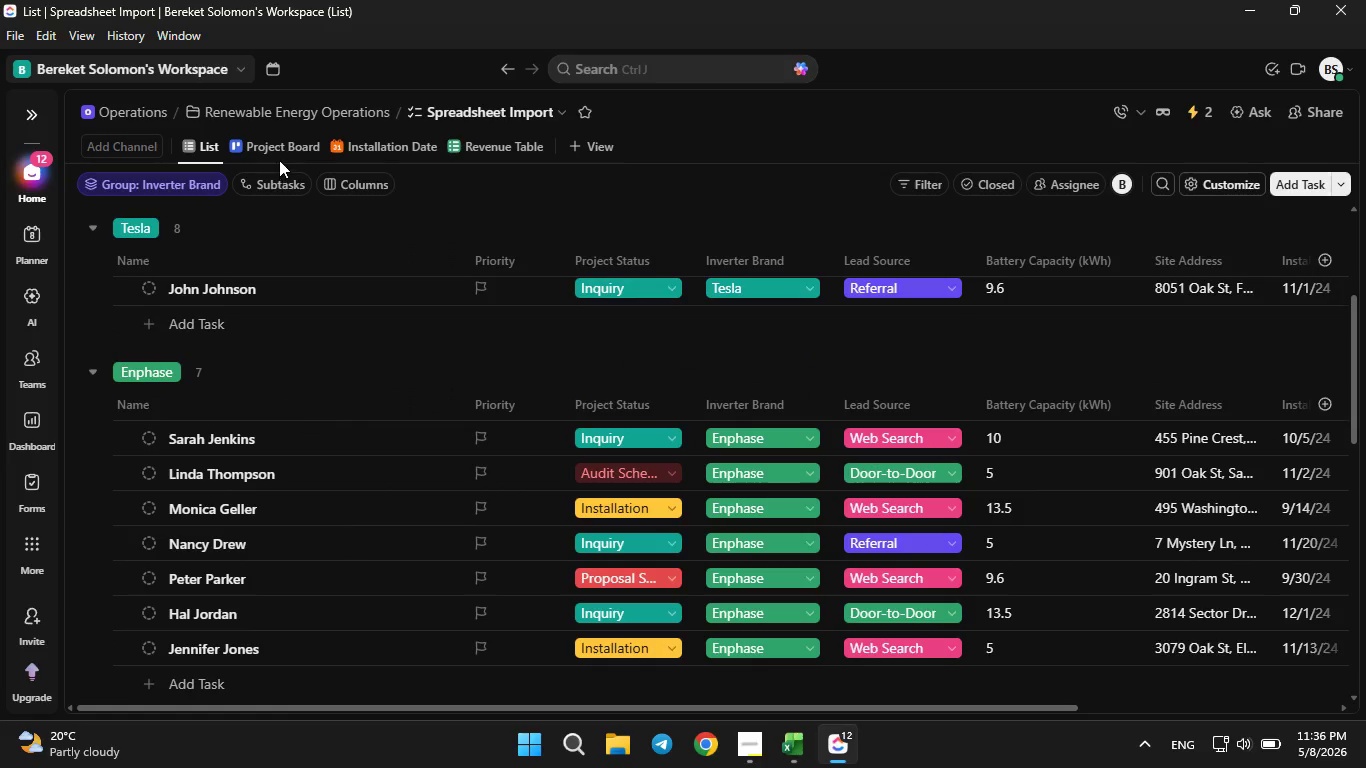 
double_click([279, 150])
 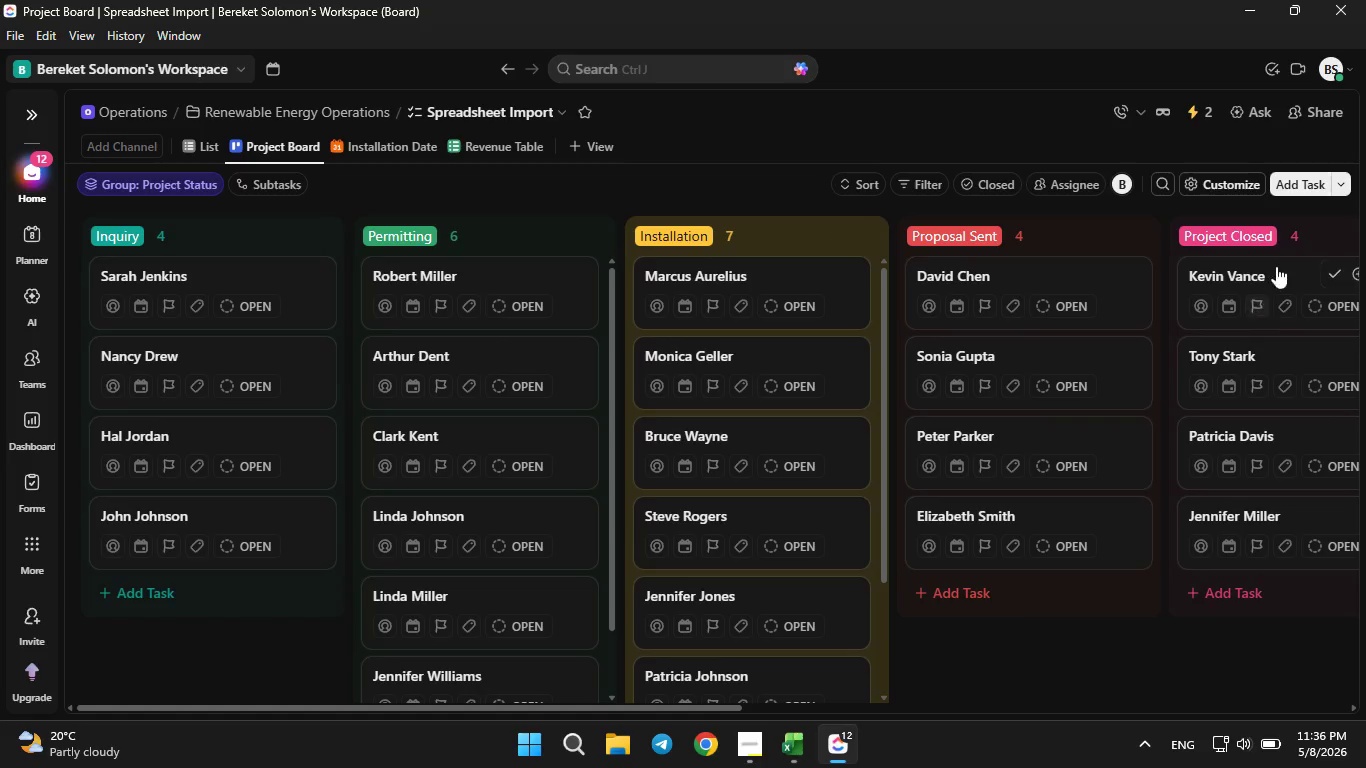 
left_click([1201, 189])
 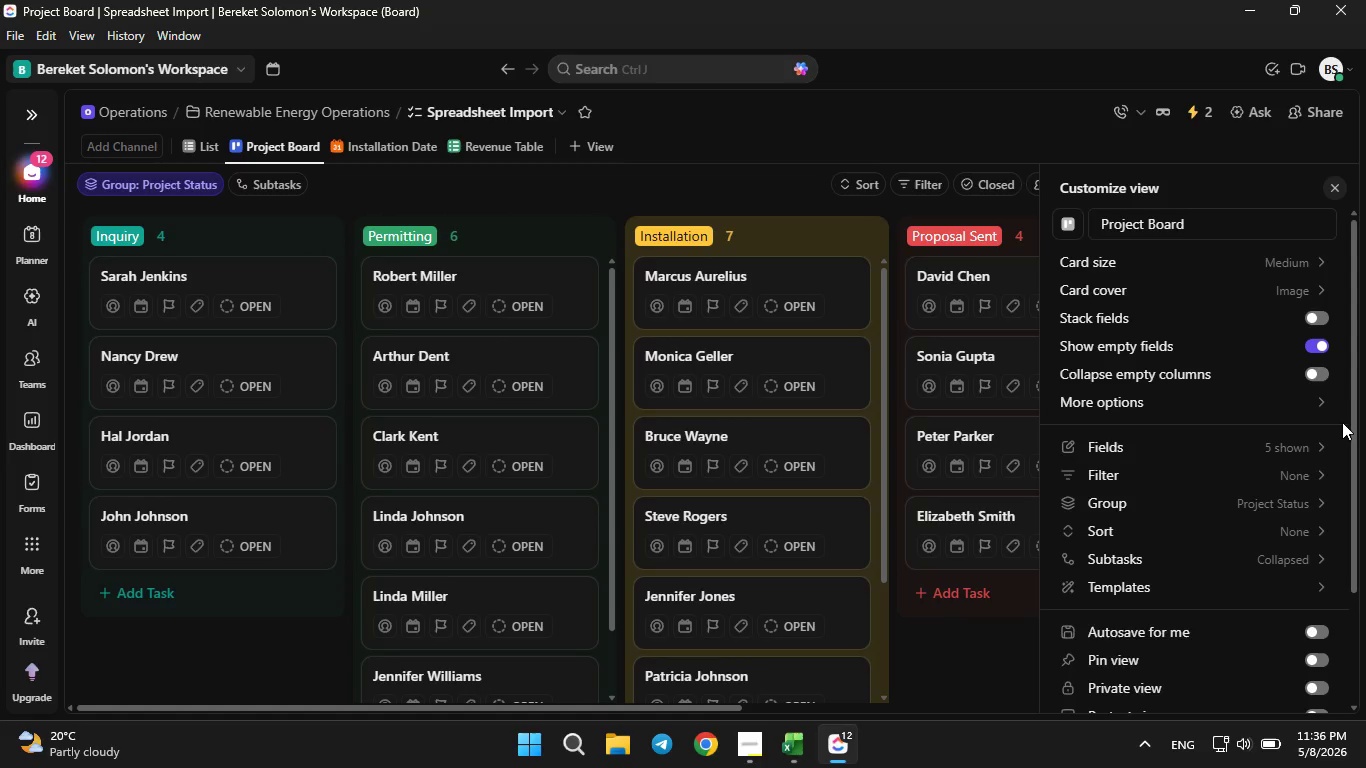 
left_click([1313, 444])
 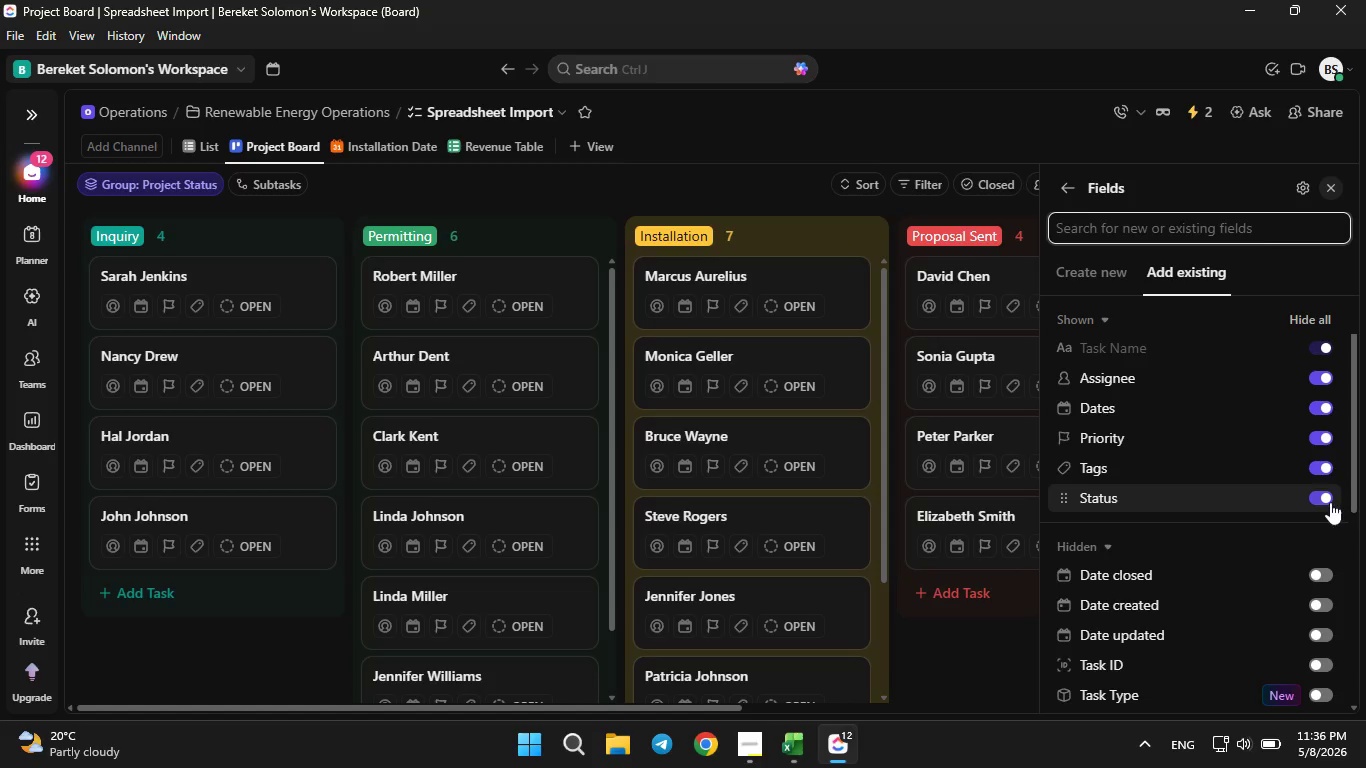 
left_click([1326, 502])
 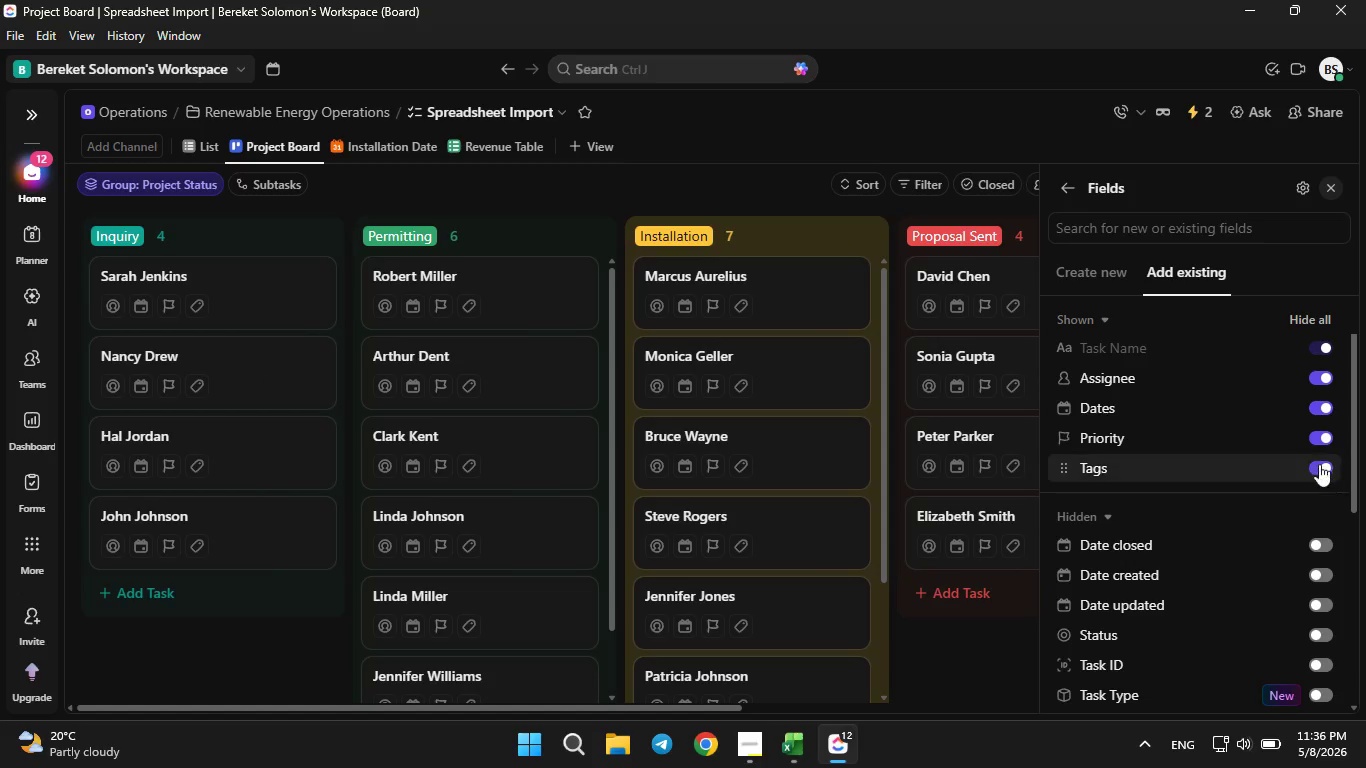 
left_click([1319, 464])
 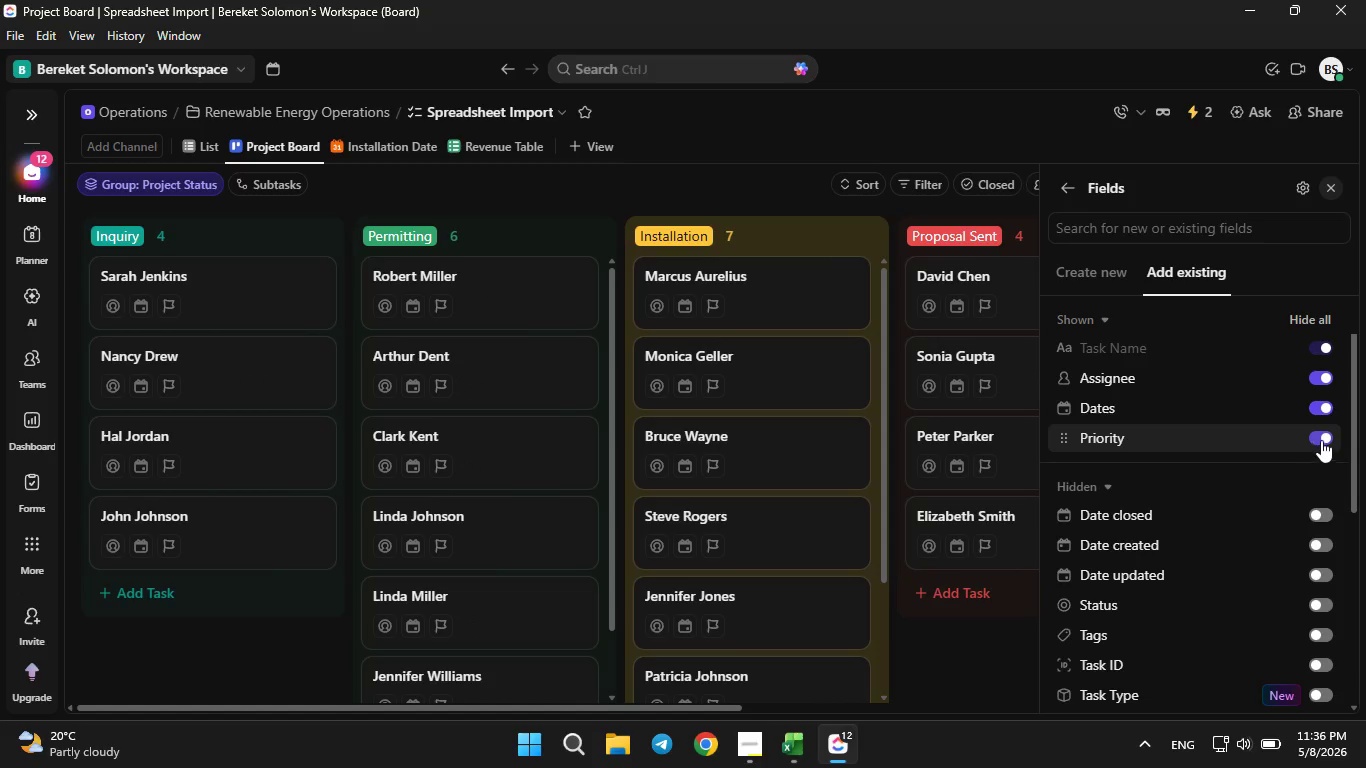 
left_click([1321, 438])
 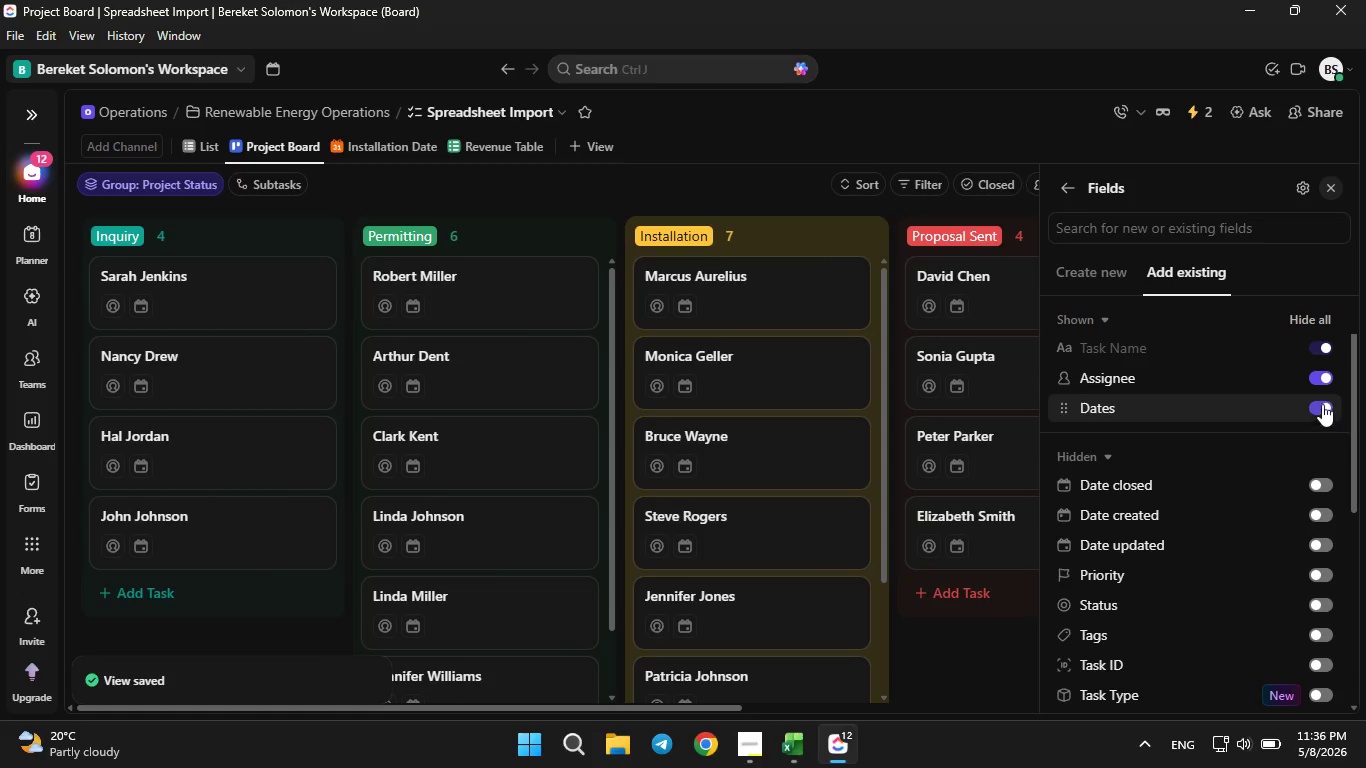 
left_click([1322, 404])
 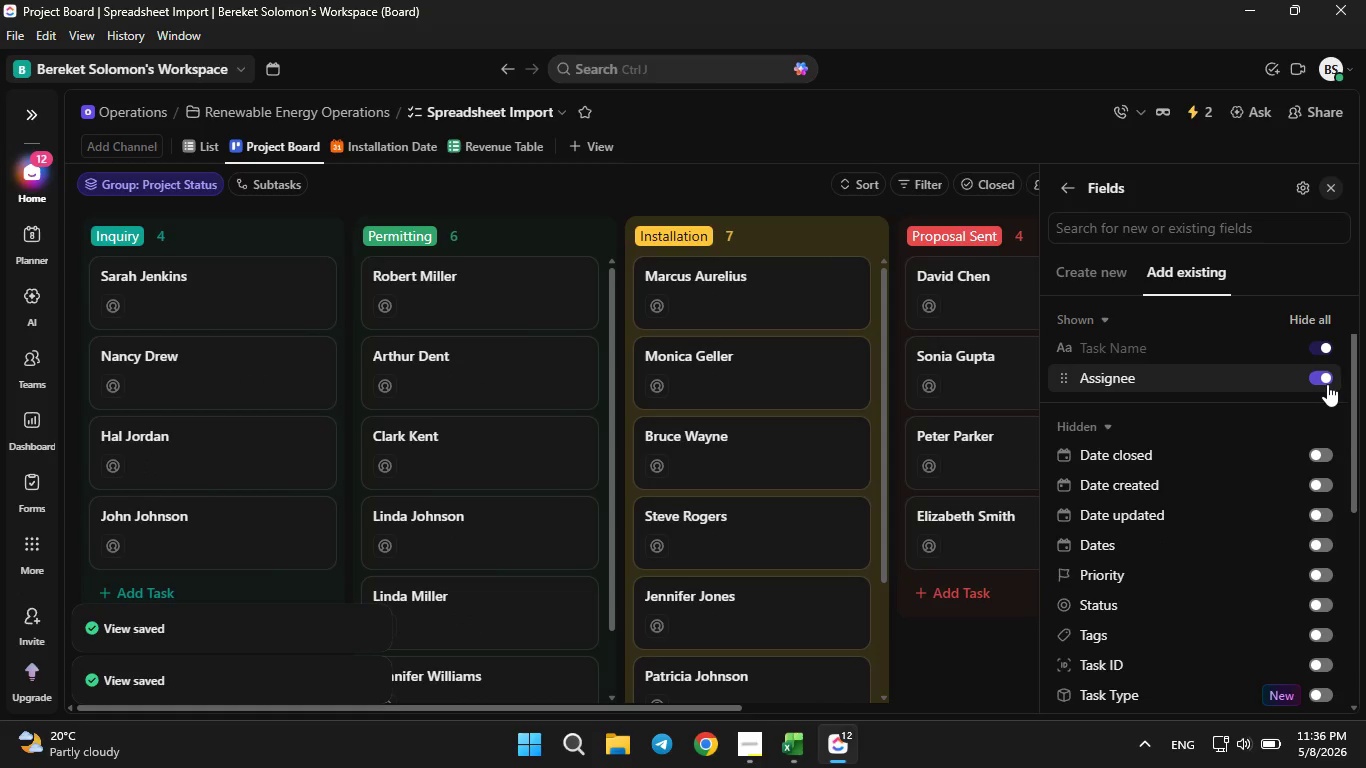 
left_click([1327, 384])
 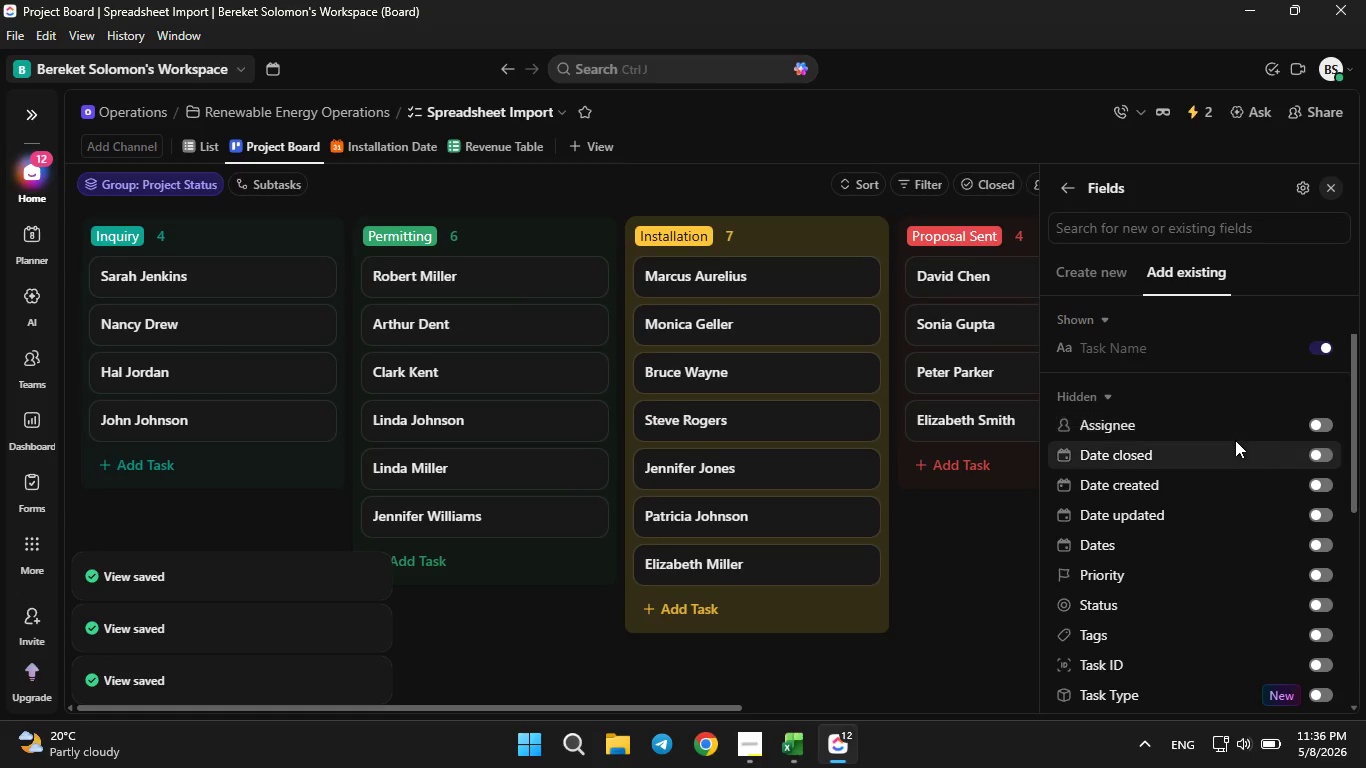 
scroll: coordinate [1234, 448], scroll_direction: down, amount: 2.0
 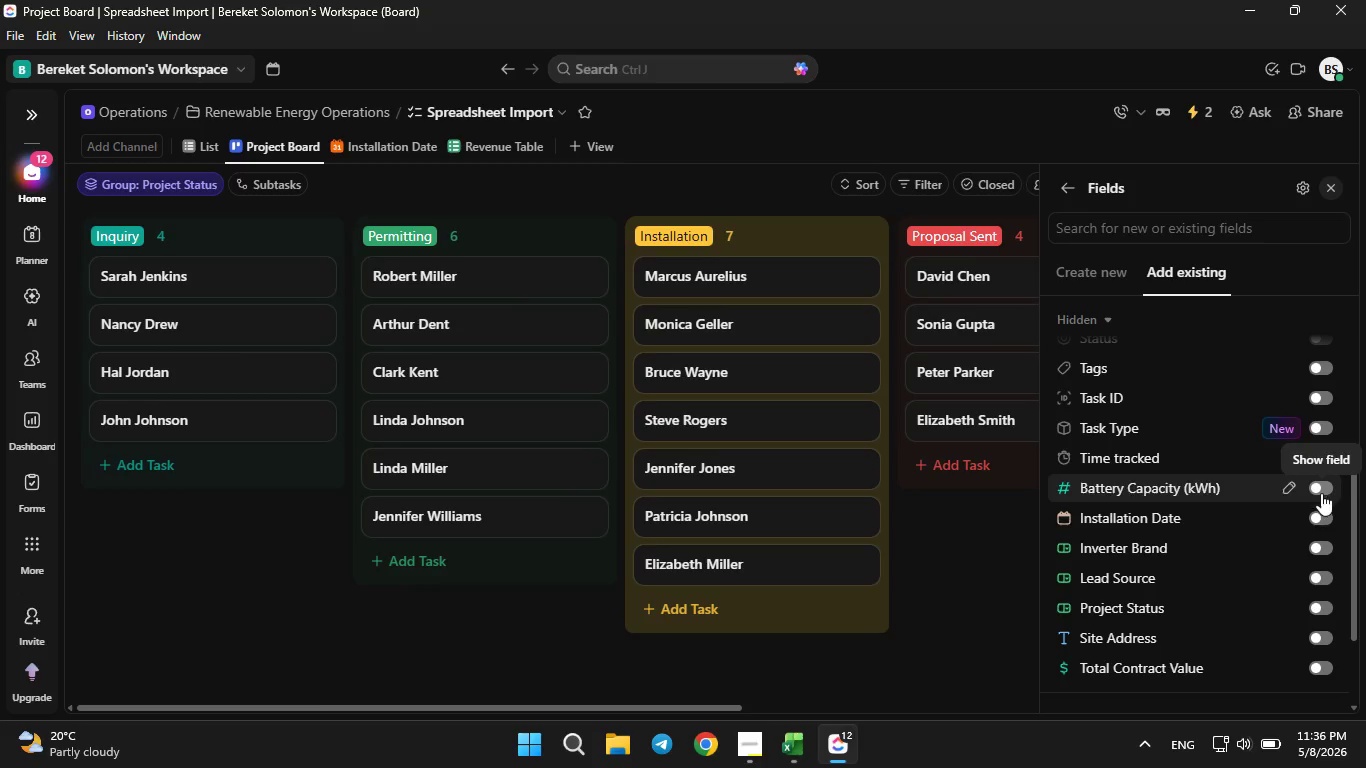 
left_click([1320, 519])
 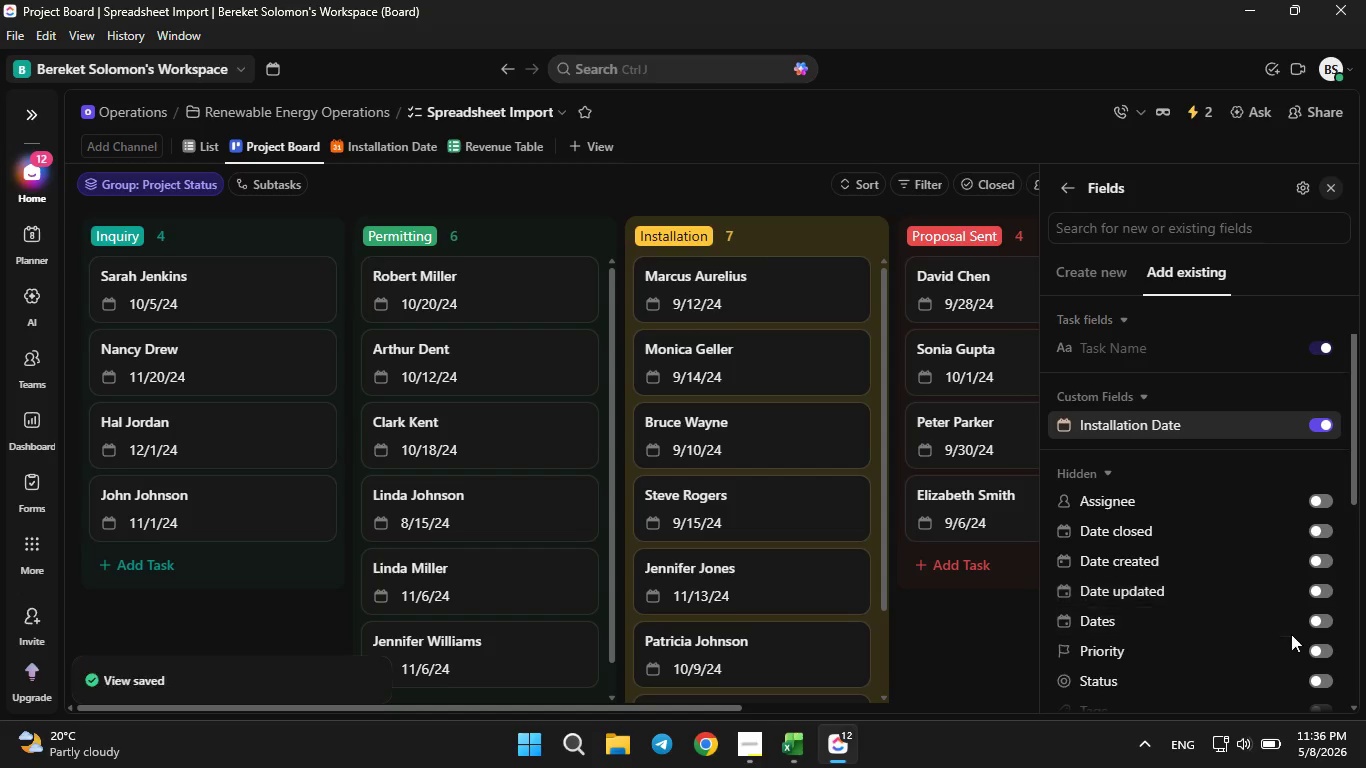 
scroll: coordinate [1231, 556], scroll_direction: down, amount: 5.0
 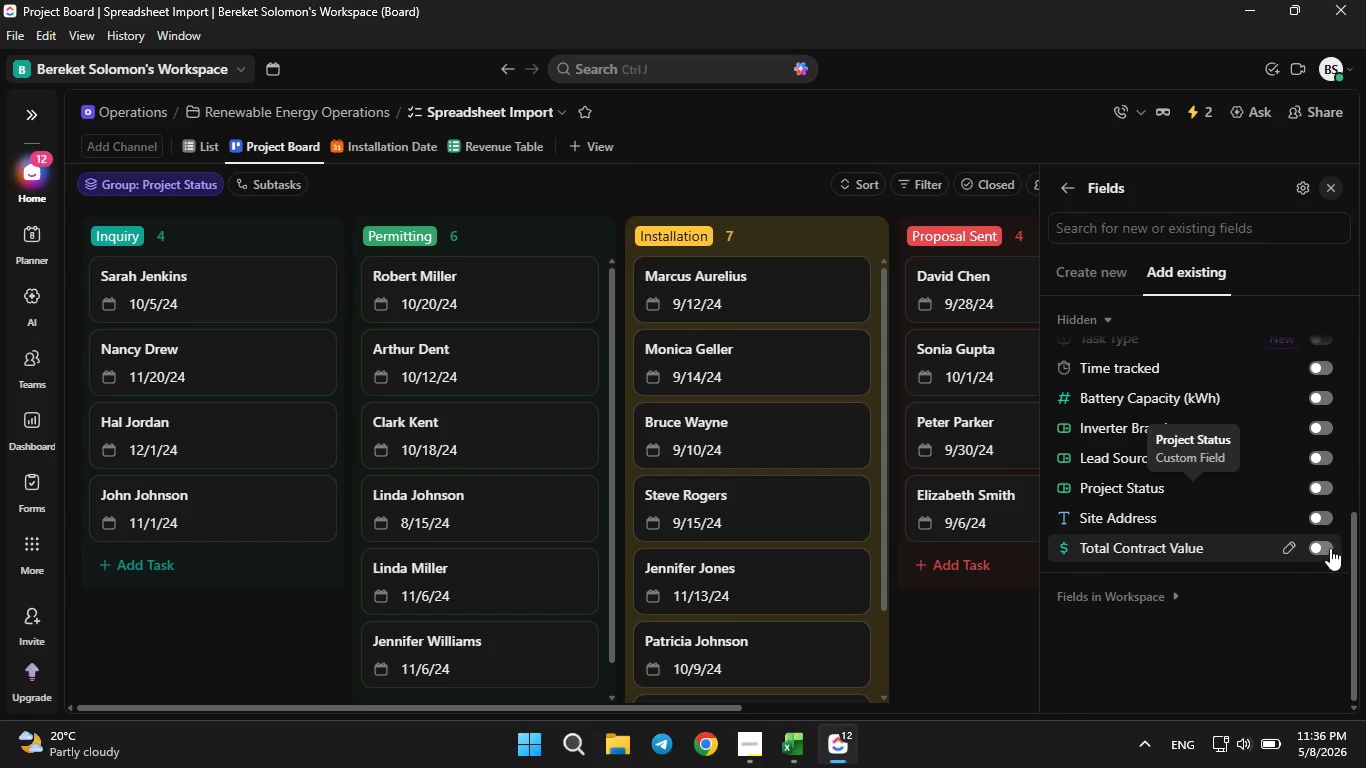 
left_click([1330, 548])
 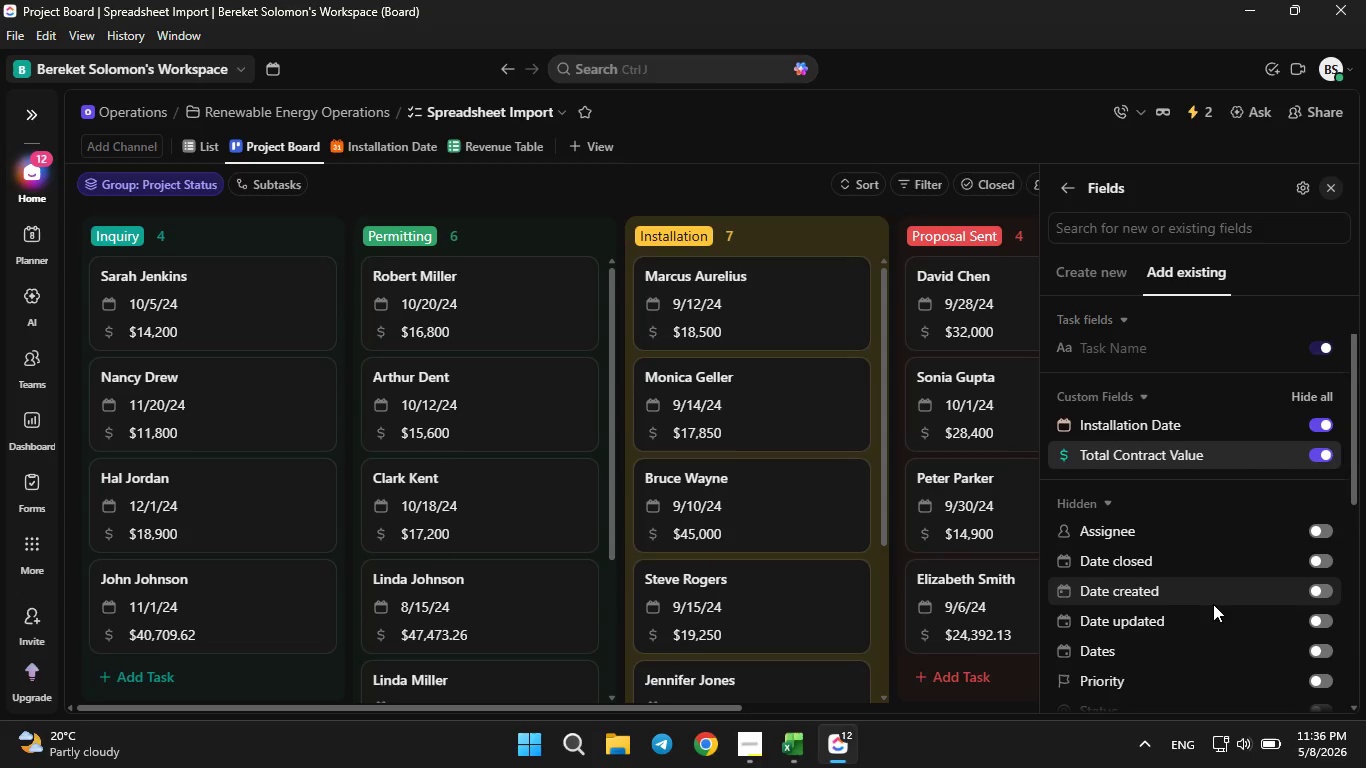 
scroll: coordinate [1209, 604], scroll_direction: down, amount: 7.0
 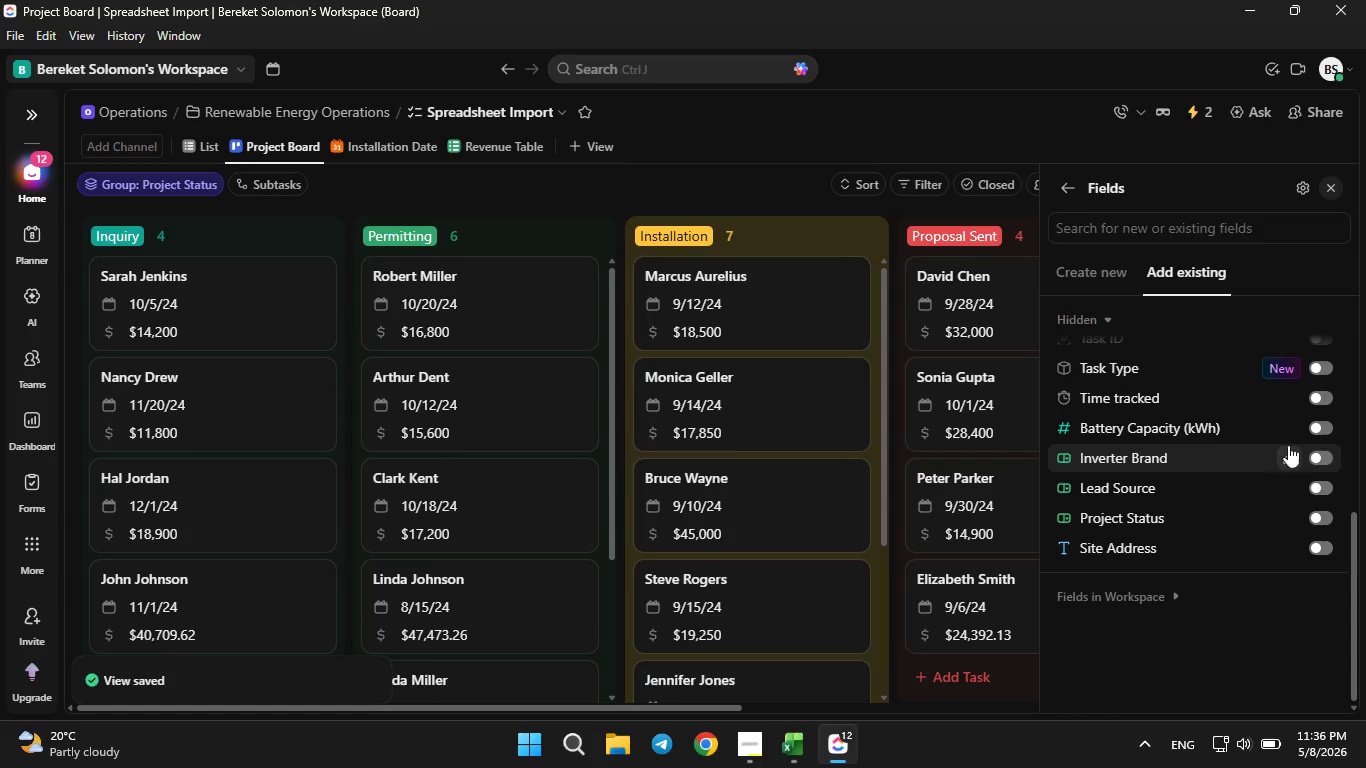 
mouse_move([1330, 434])
 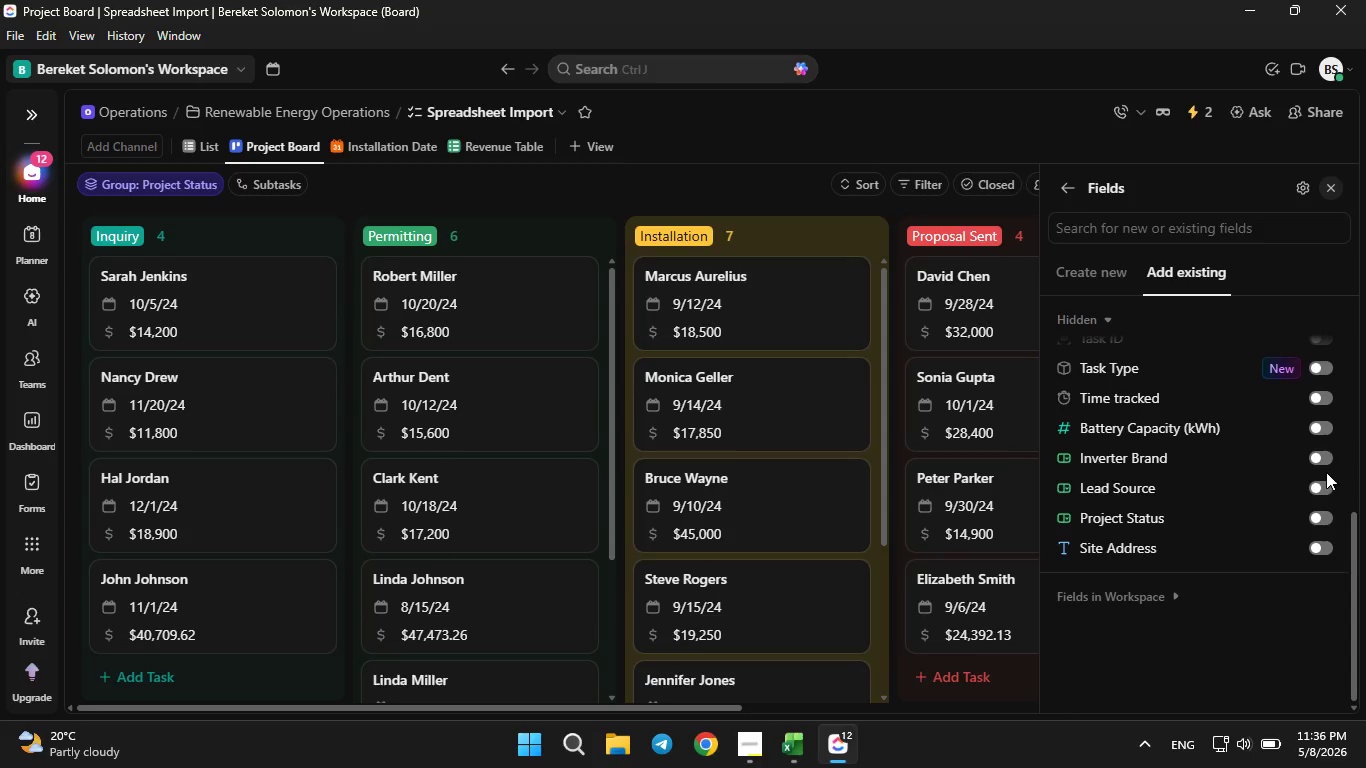 
mouse_move([1303, 498])
 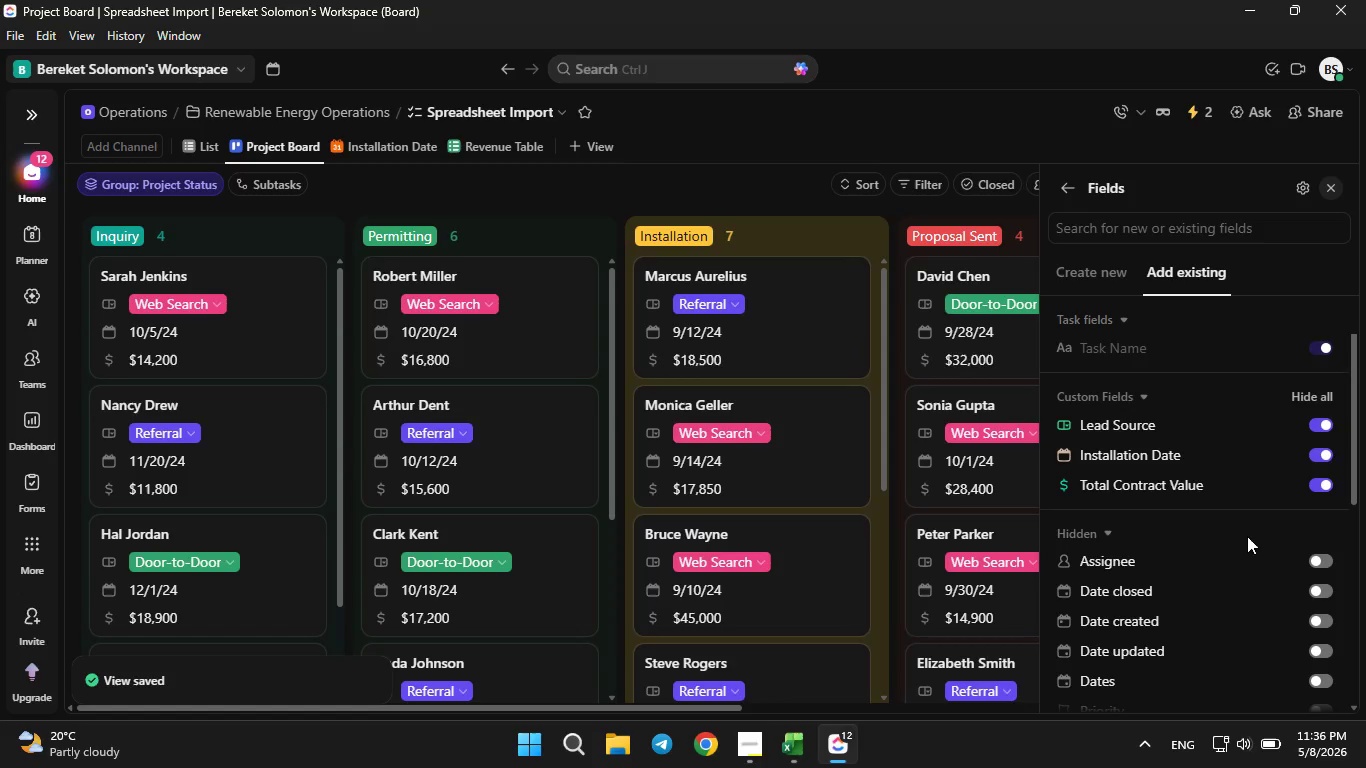 
scroll: coordinate [1243, 543], scroll_direction: down, amount: 4.0
 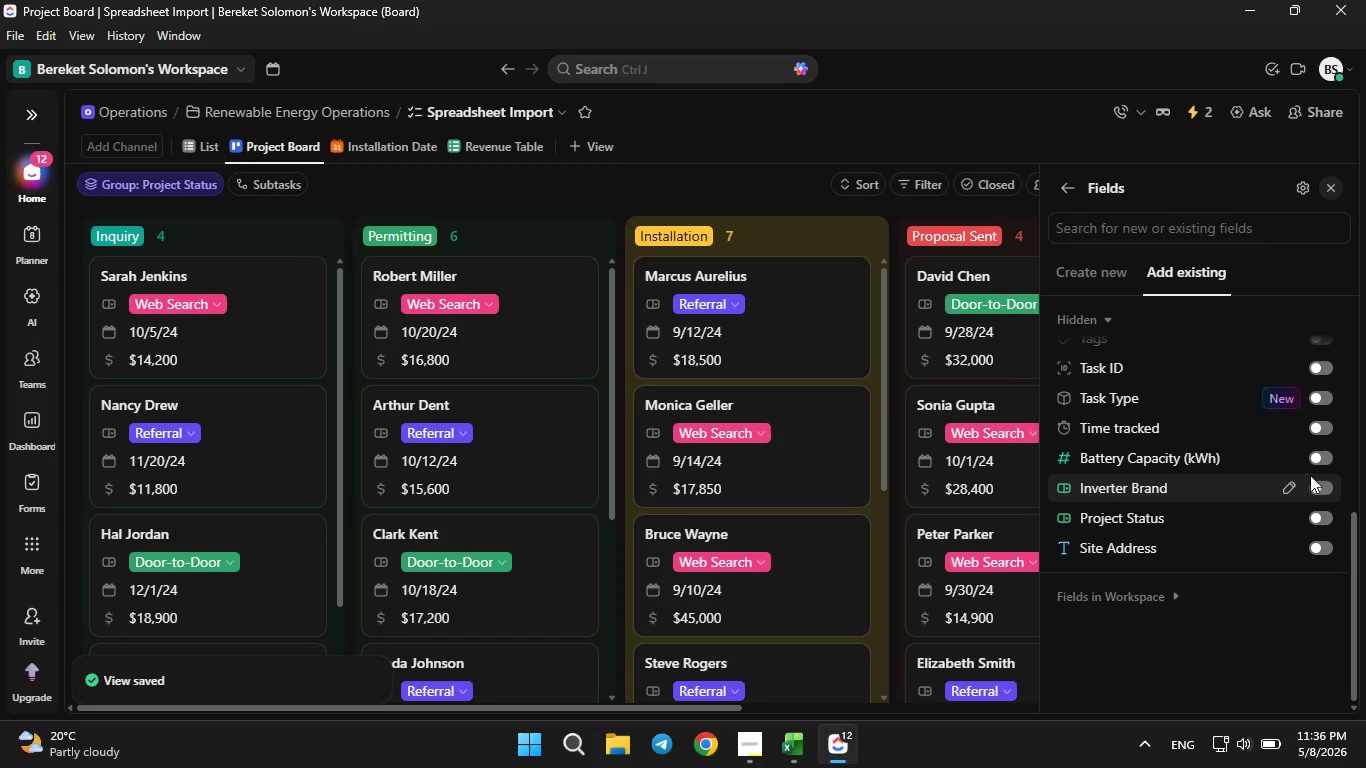 
left_click([1317, 461])
 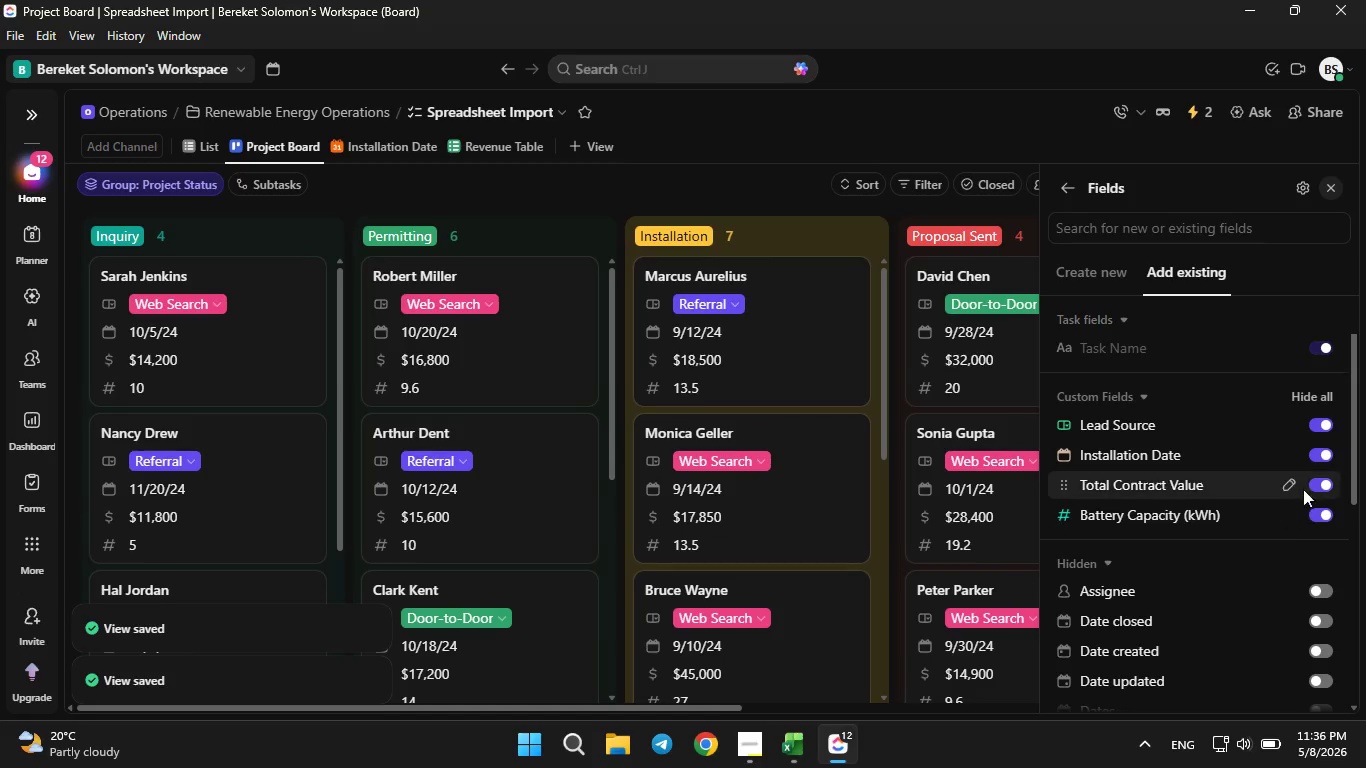 
left_click([1333, 515])
 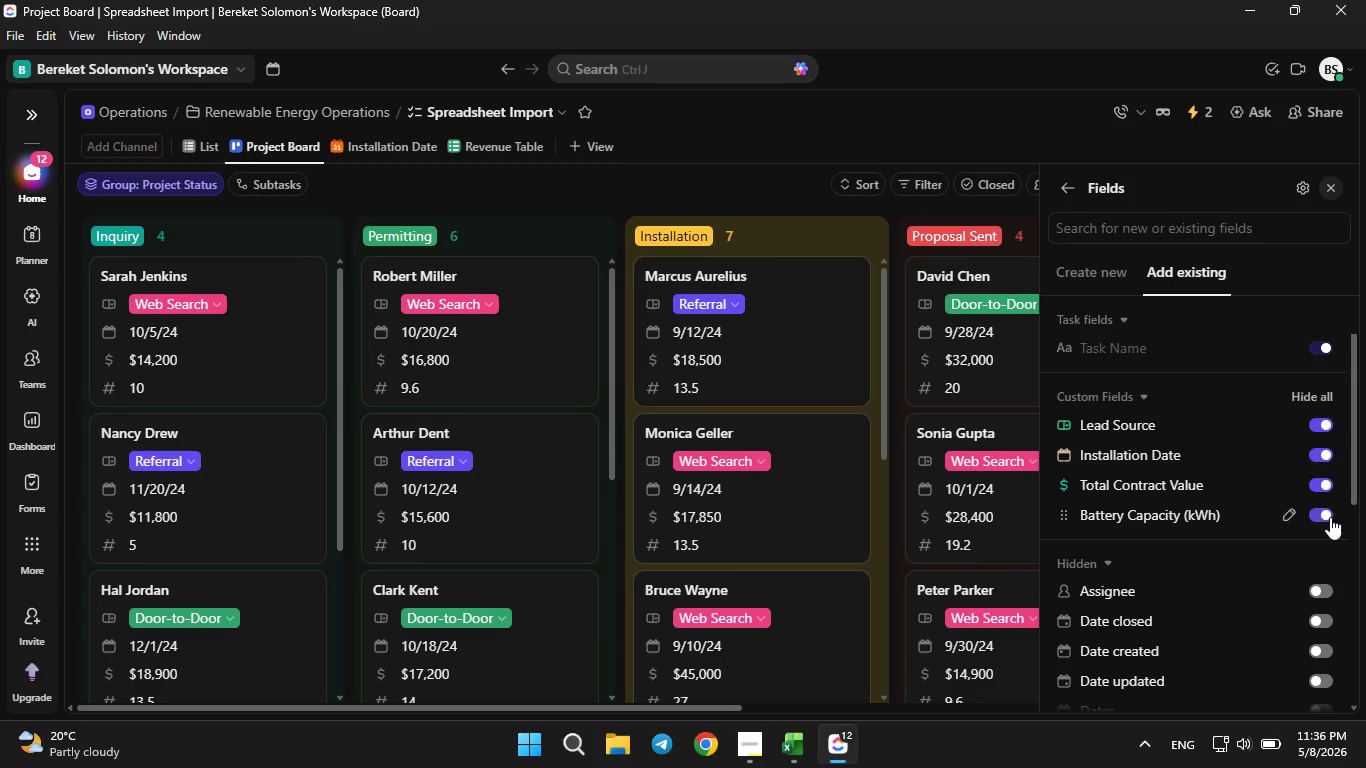 
left_click([1326, 517])
 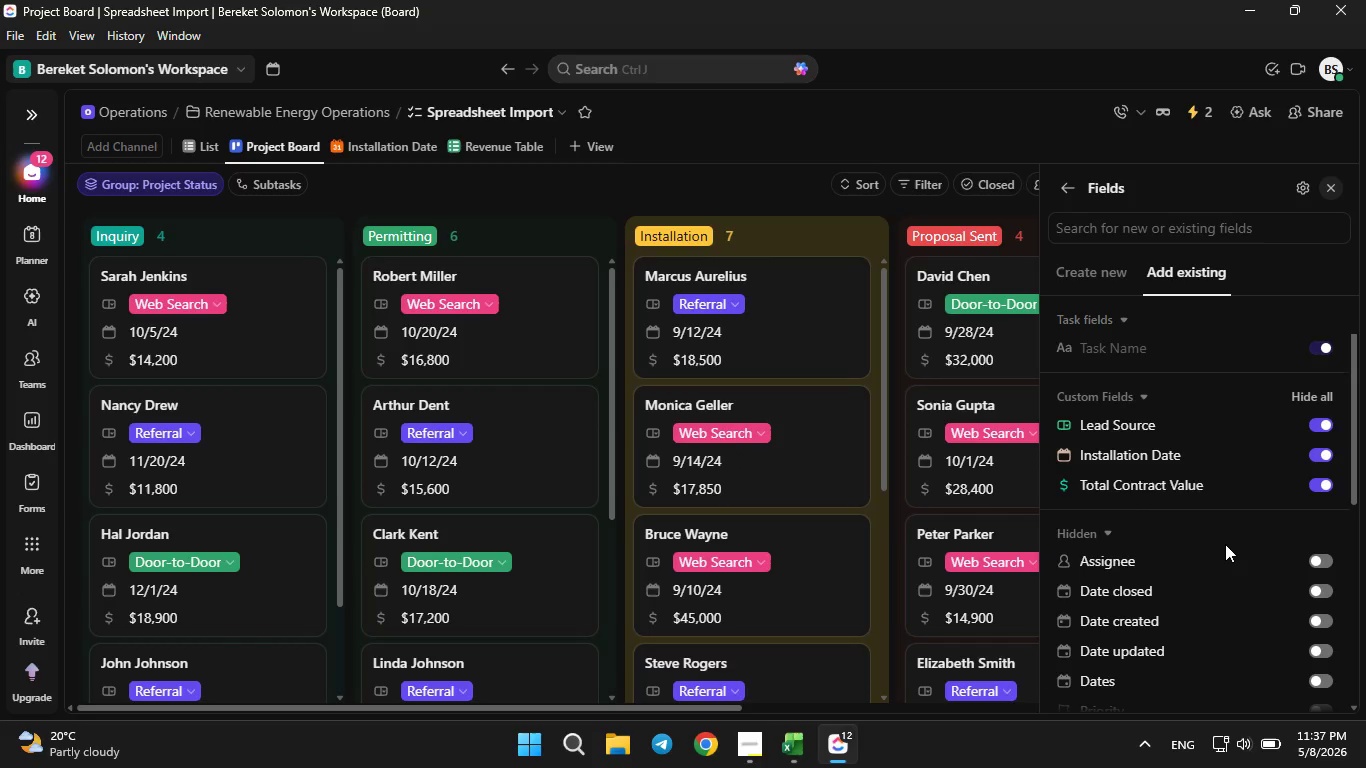 
scroll: coordinate [1210, 561], scroll_direction: down, amount: 3.0
 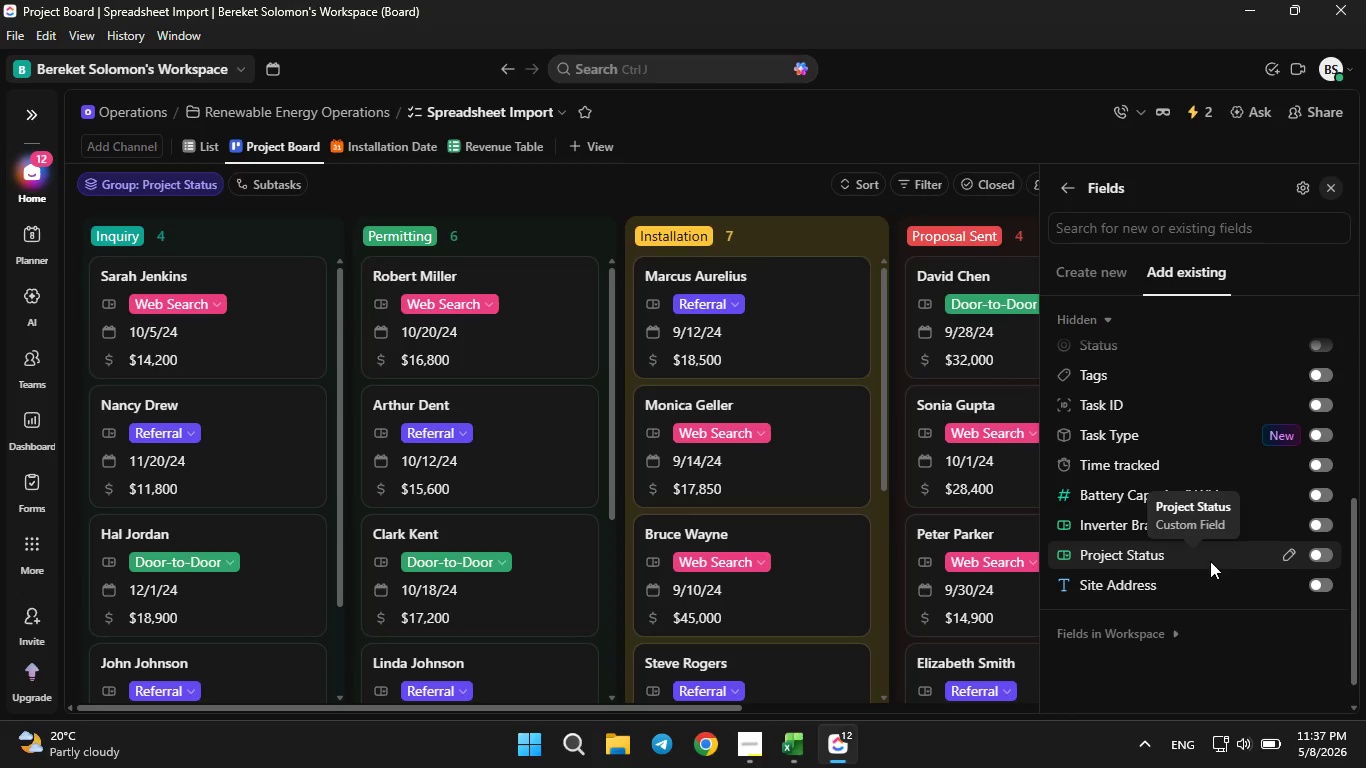 
scroll: coordinate [1210, 561], scroll_direction: up, amount: 6.0
 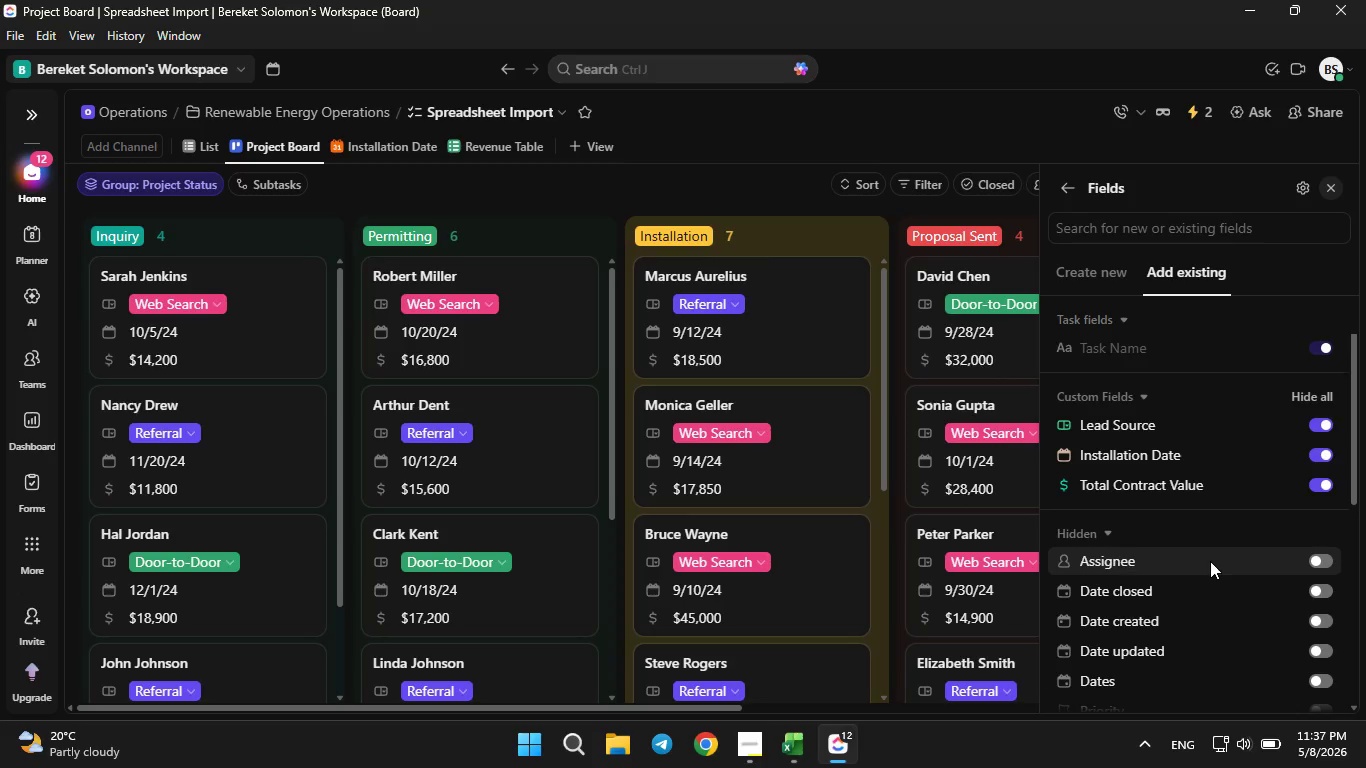 
scroll: coordinate [1210, 561], scroll_direction: down, amount: 4.0
 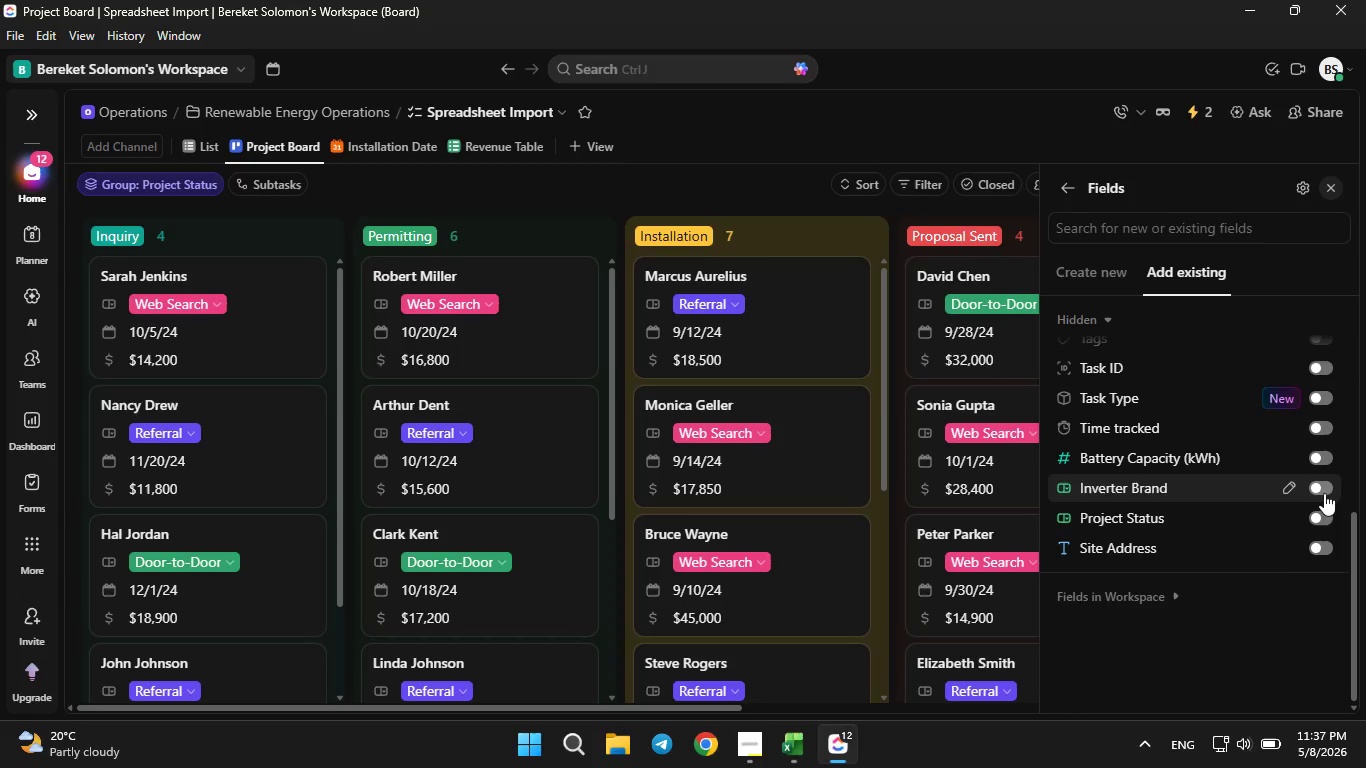 
left_click([1324, 488])
 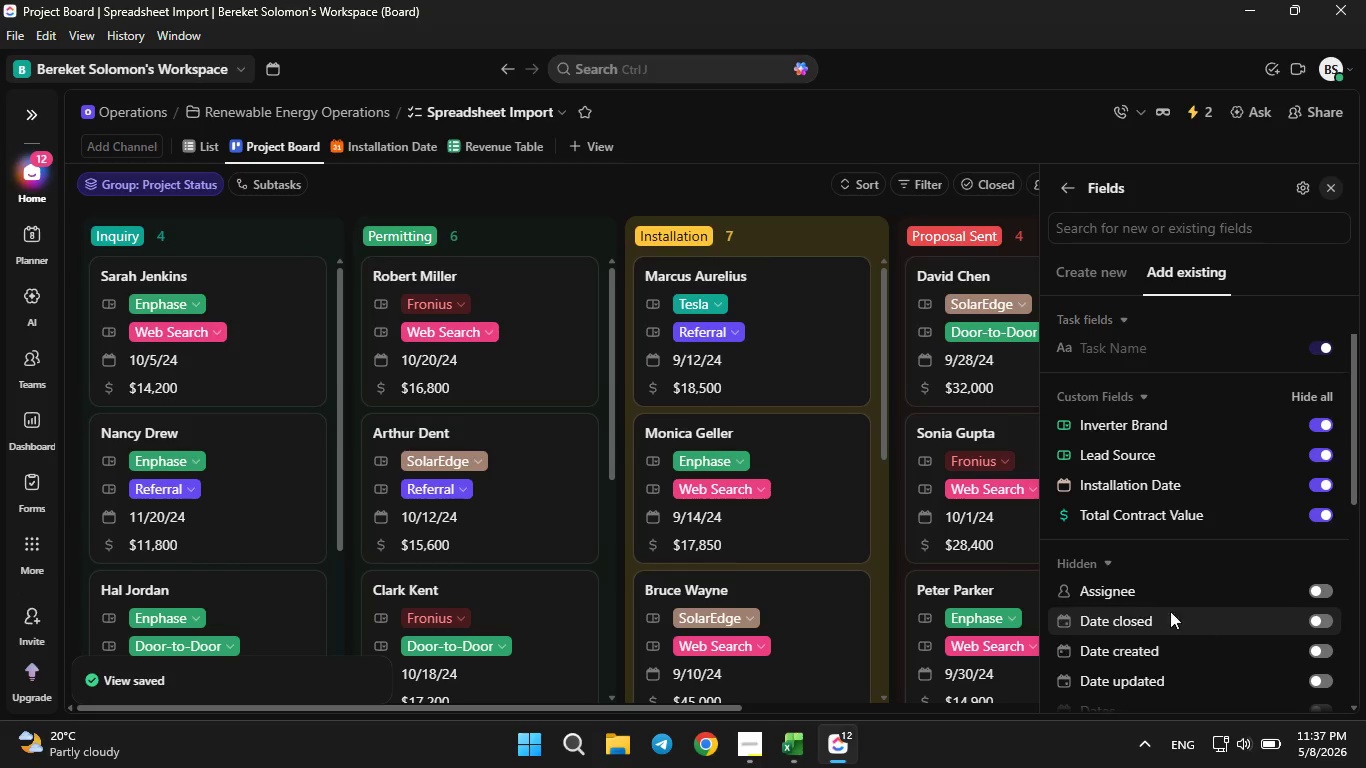 
wait(5.72)
 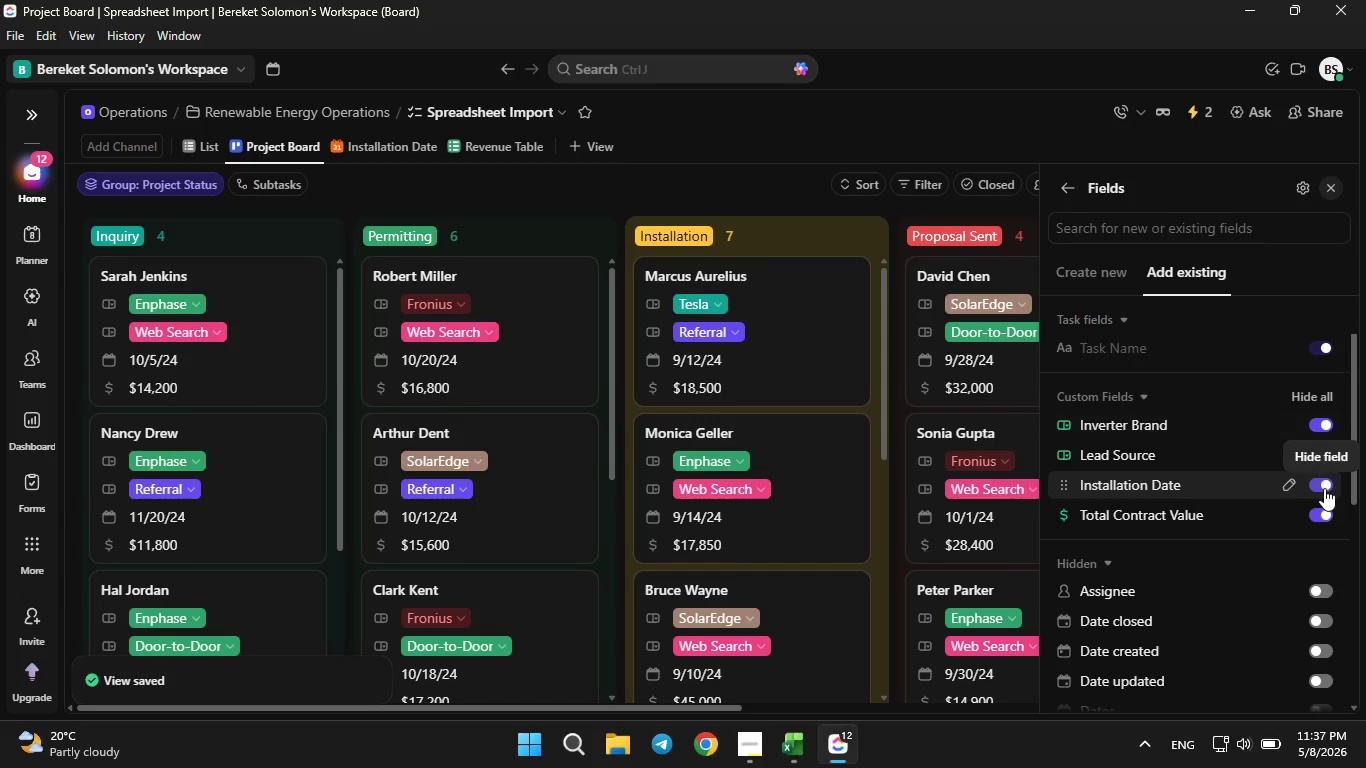 
left_click([830, 145])
 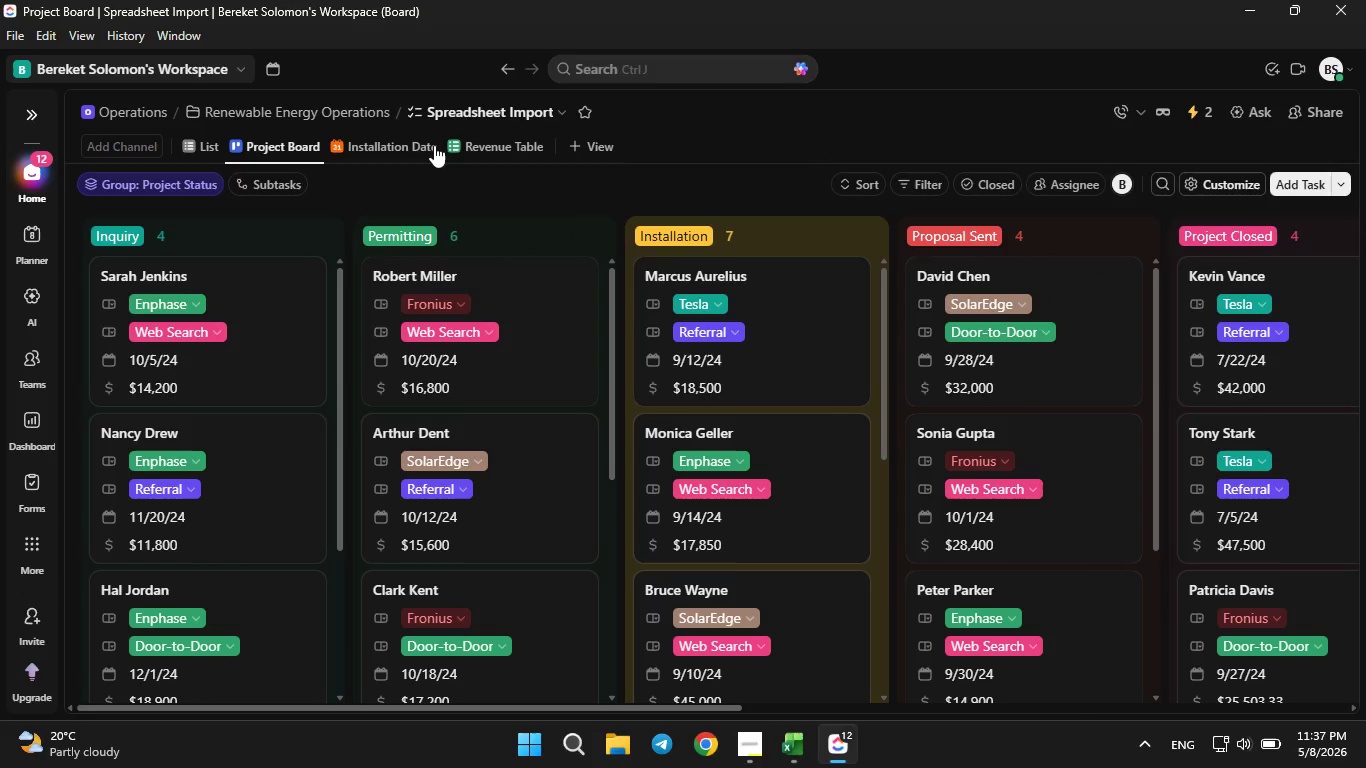 
left_click([408, 140])
 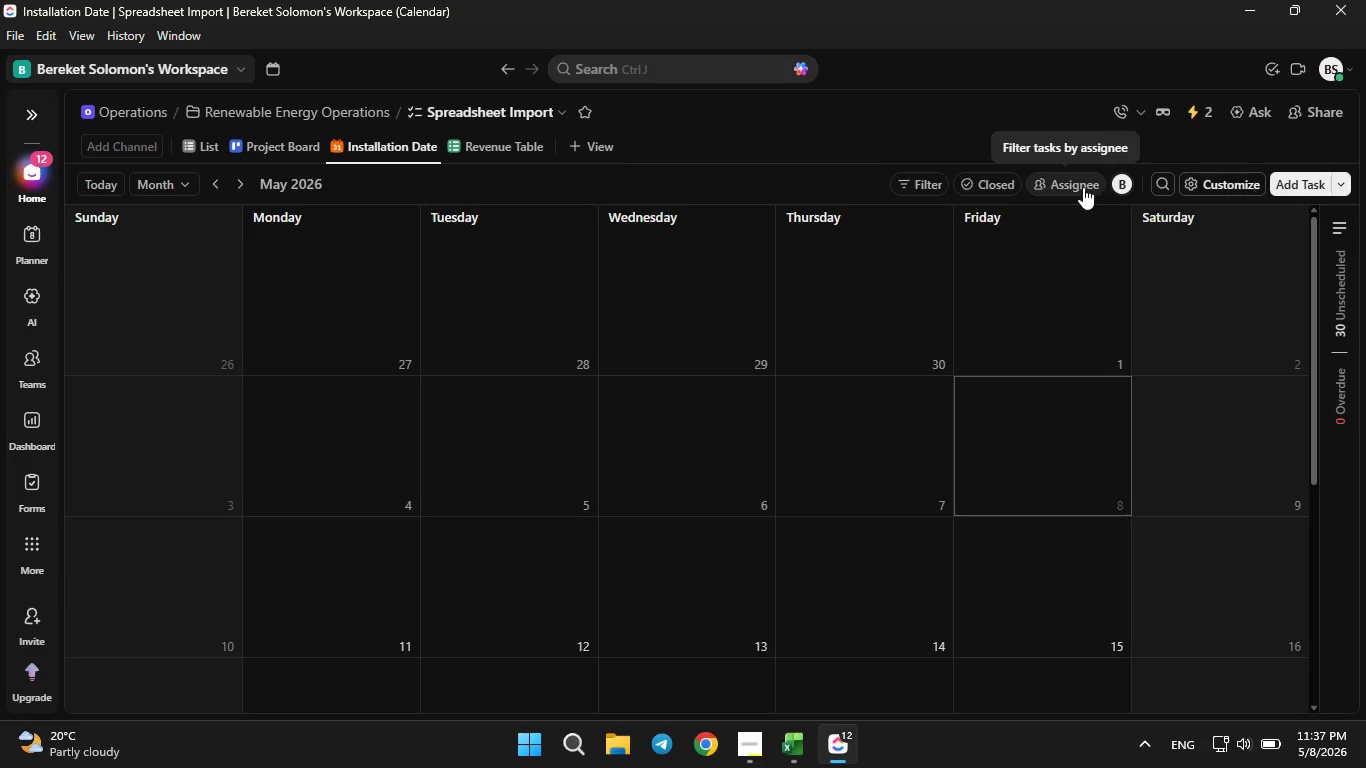 
left_click([1198, 180])
 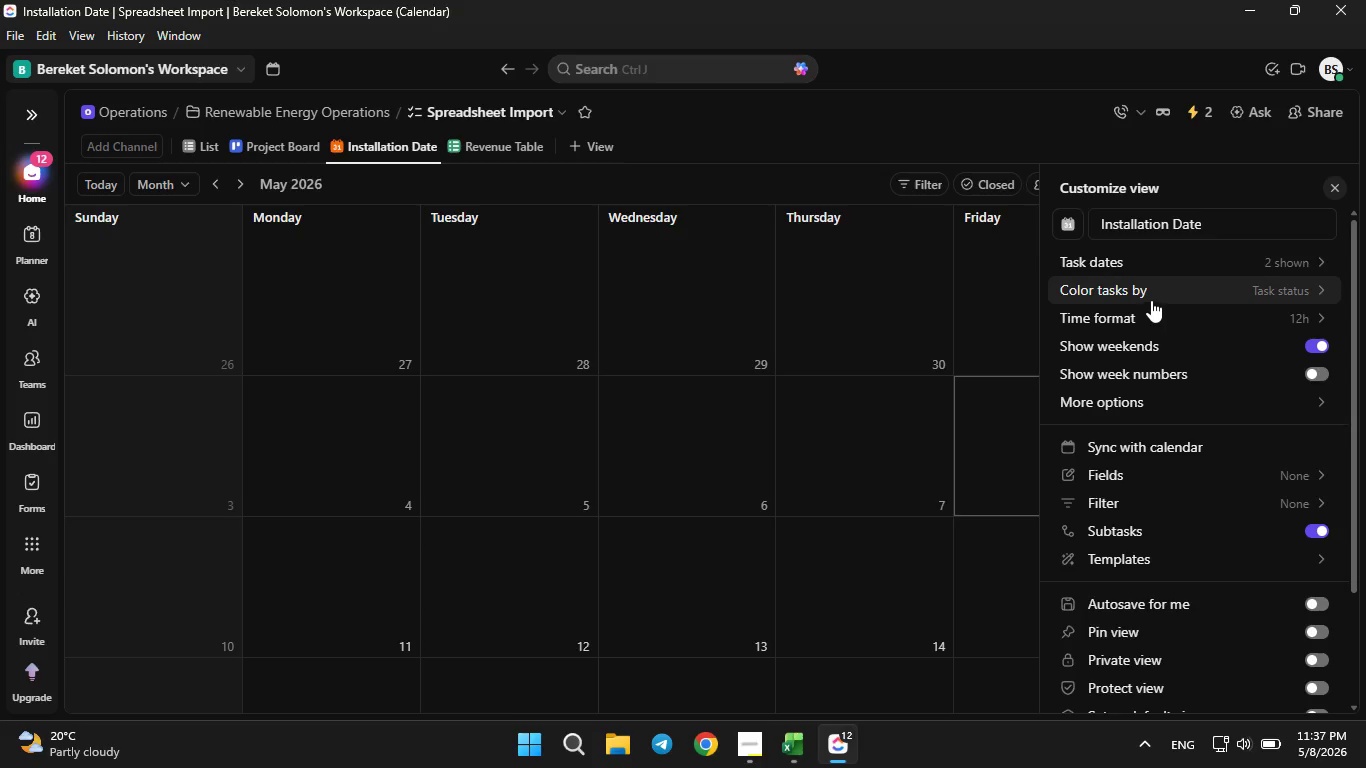 
left_click([1135, 286])
 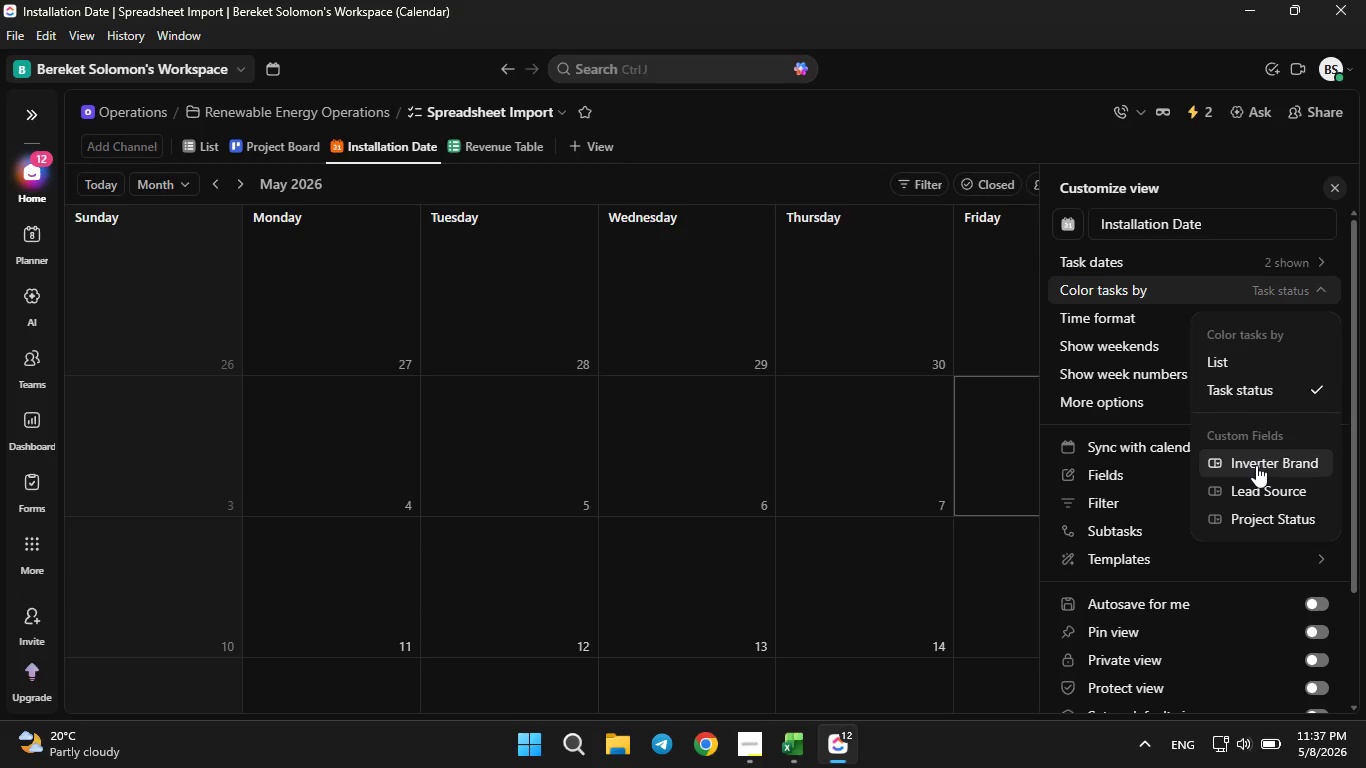 
wait(8.81)
 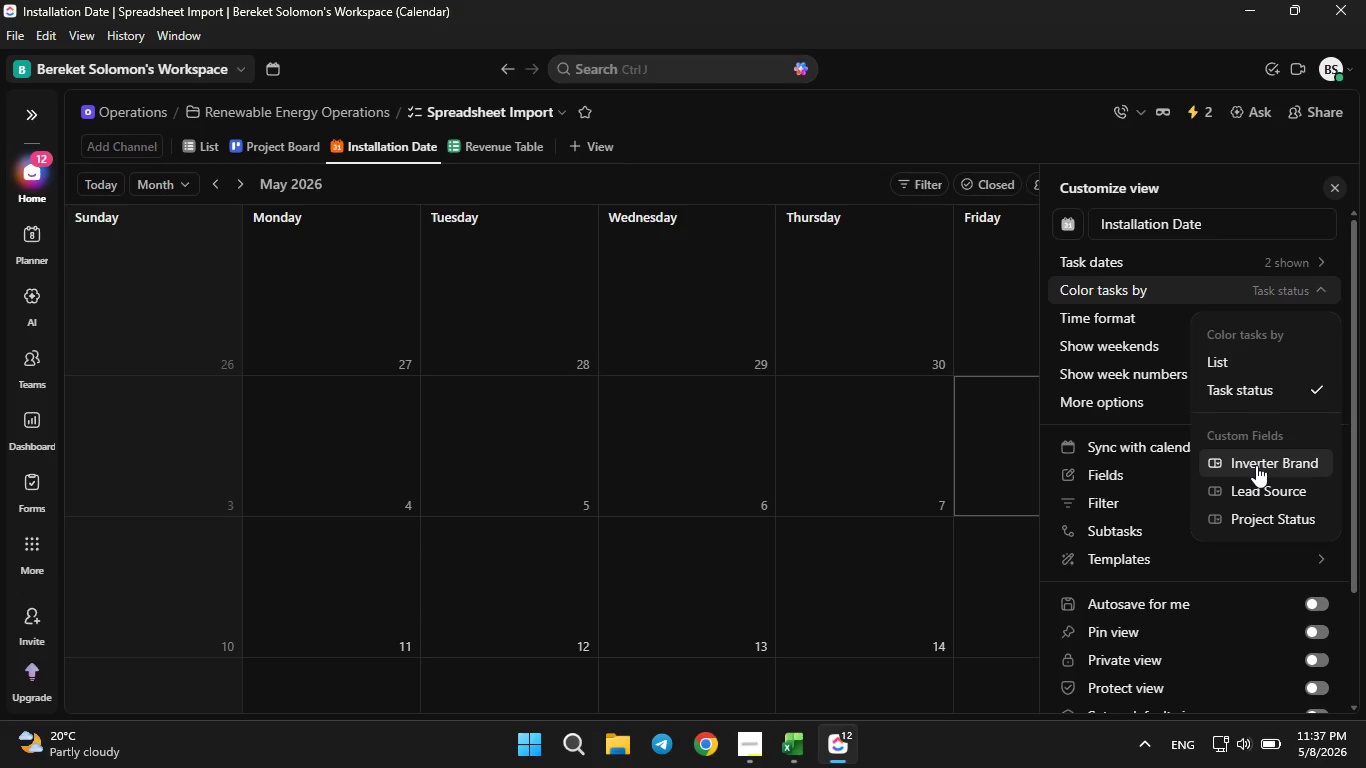 
left_click([1245, 518])
 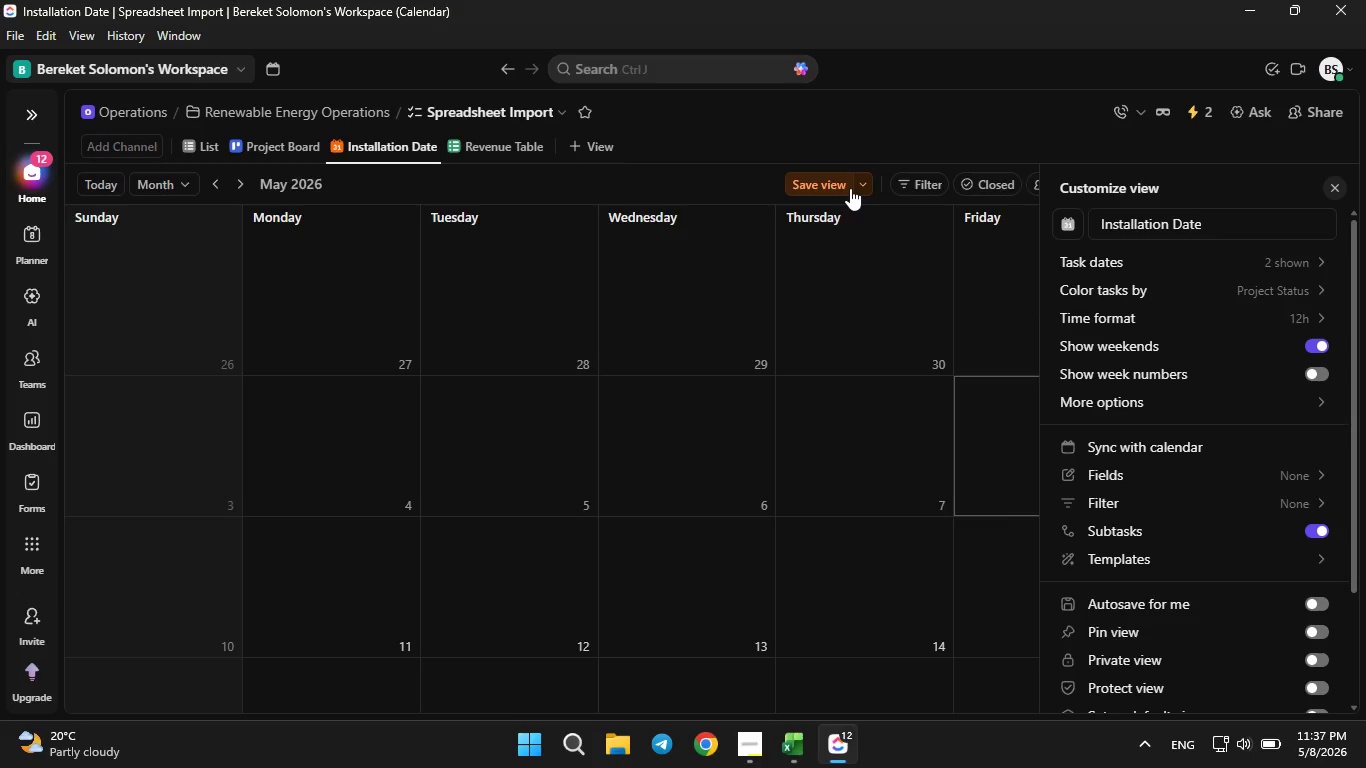 
left_click([832, 183])
 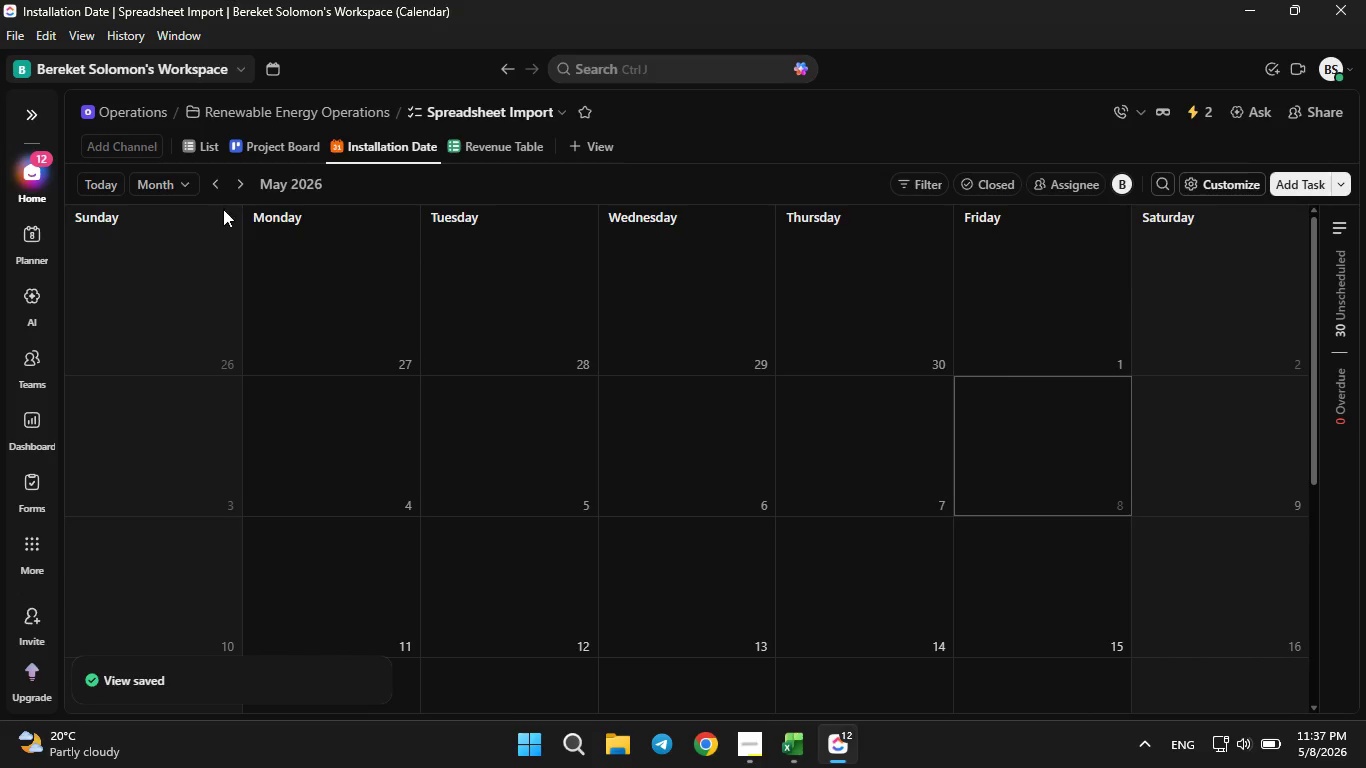 
left_click([223, 188])
 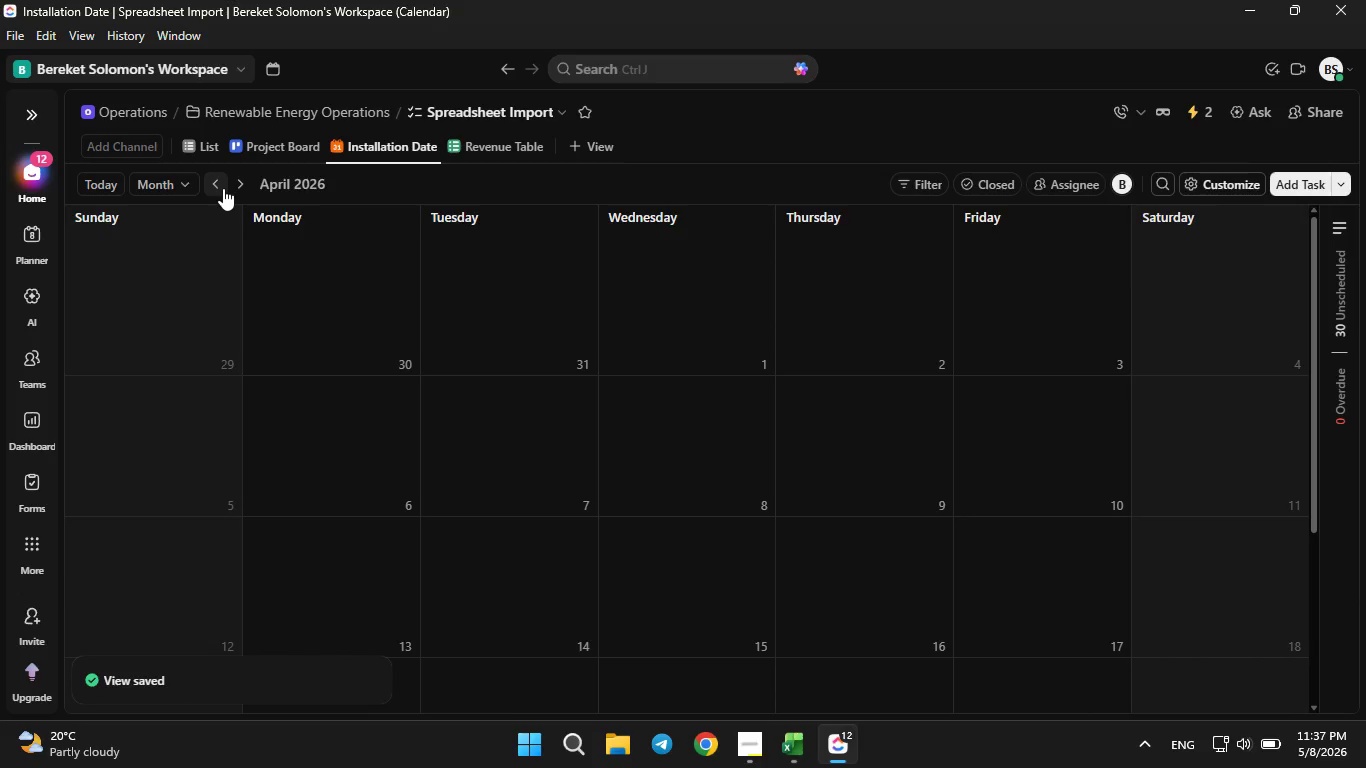 
left_click([223, 188])
 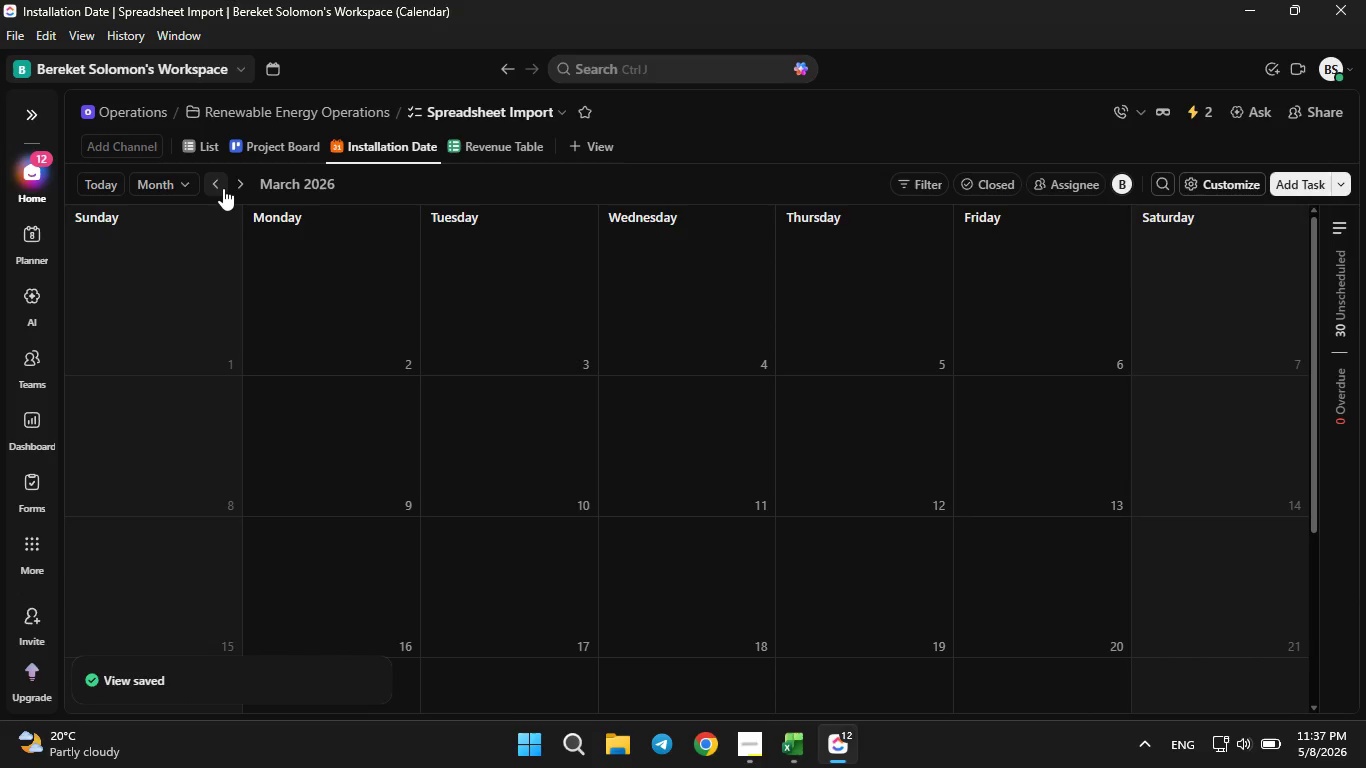 
left_click([223, 188])
 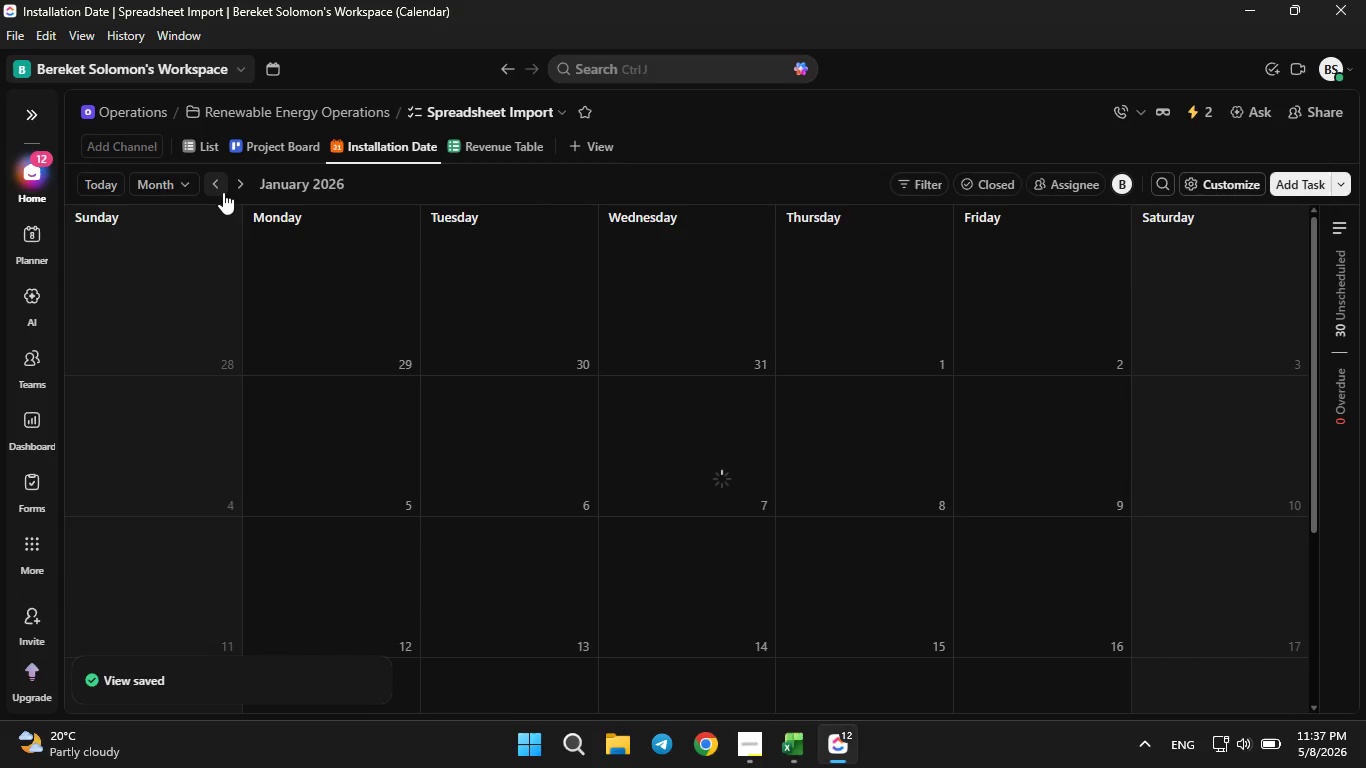 
left_click([223, 192])
 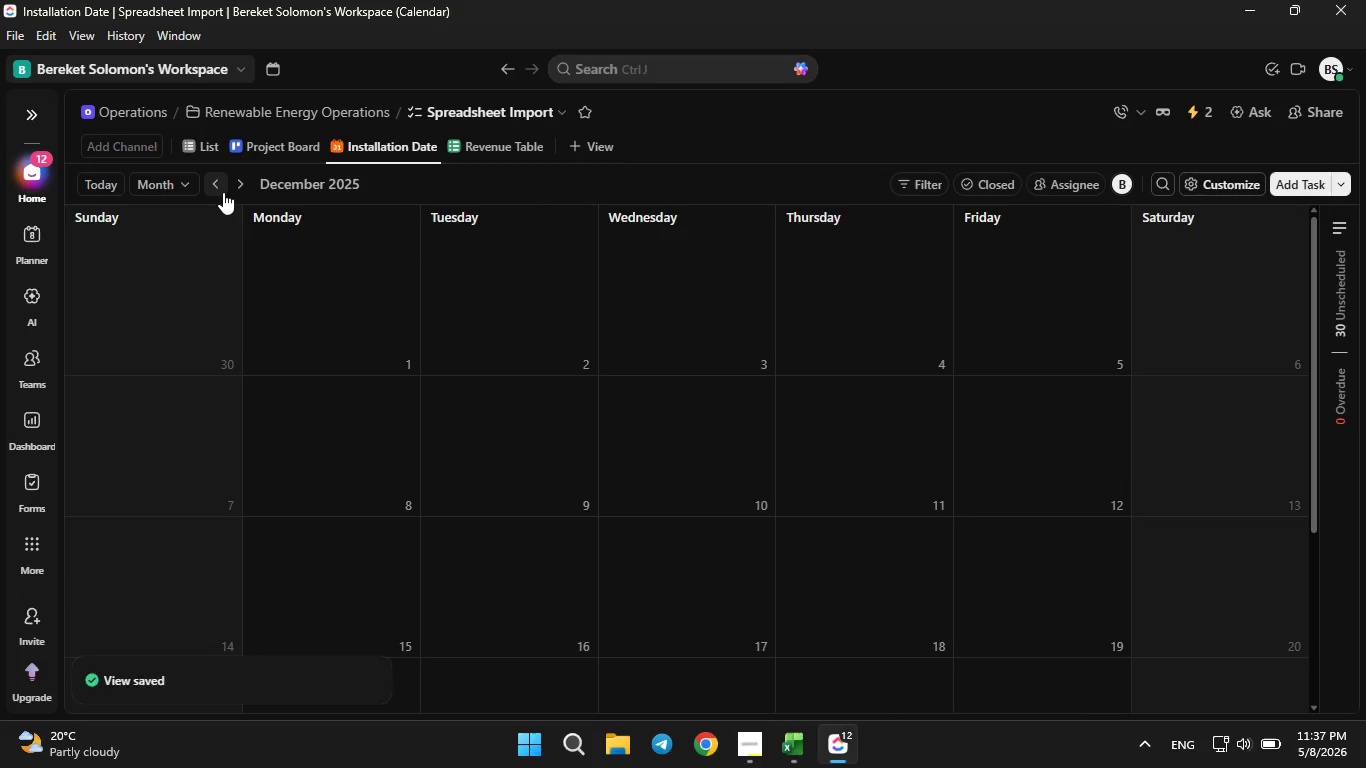 
left_click([223, 192])
 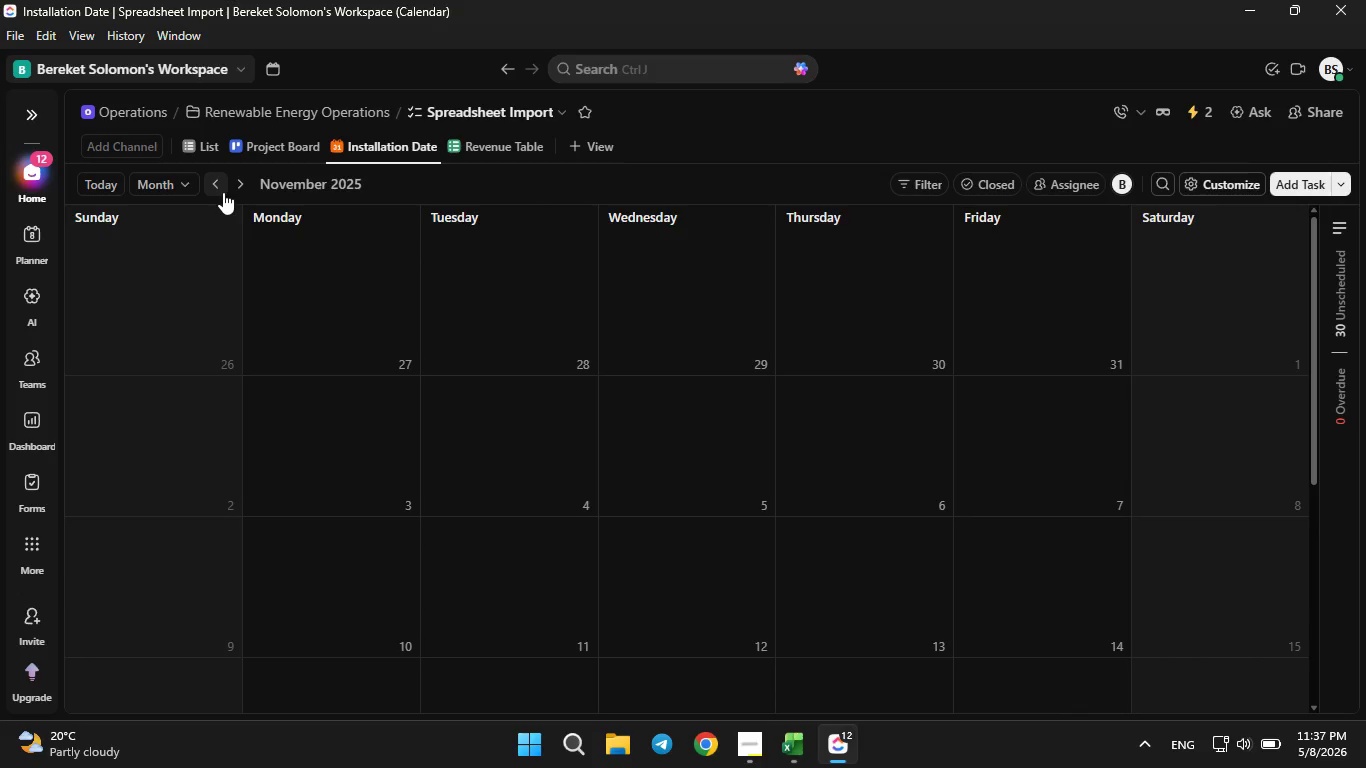 
left_click([223, 192])
 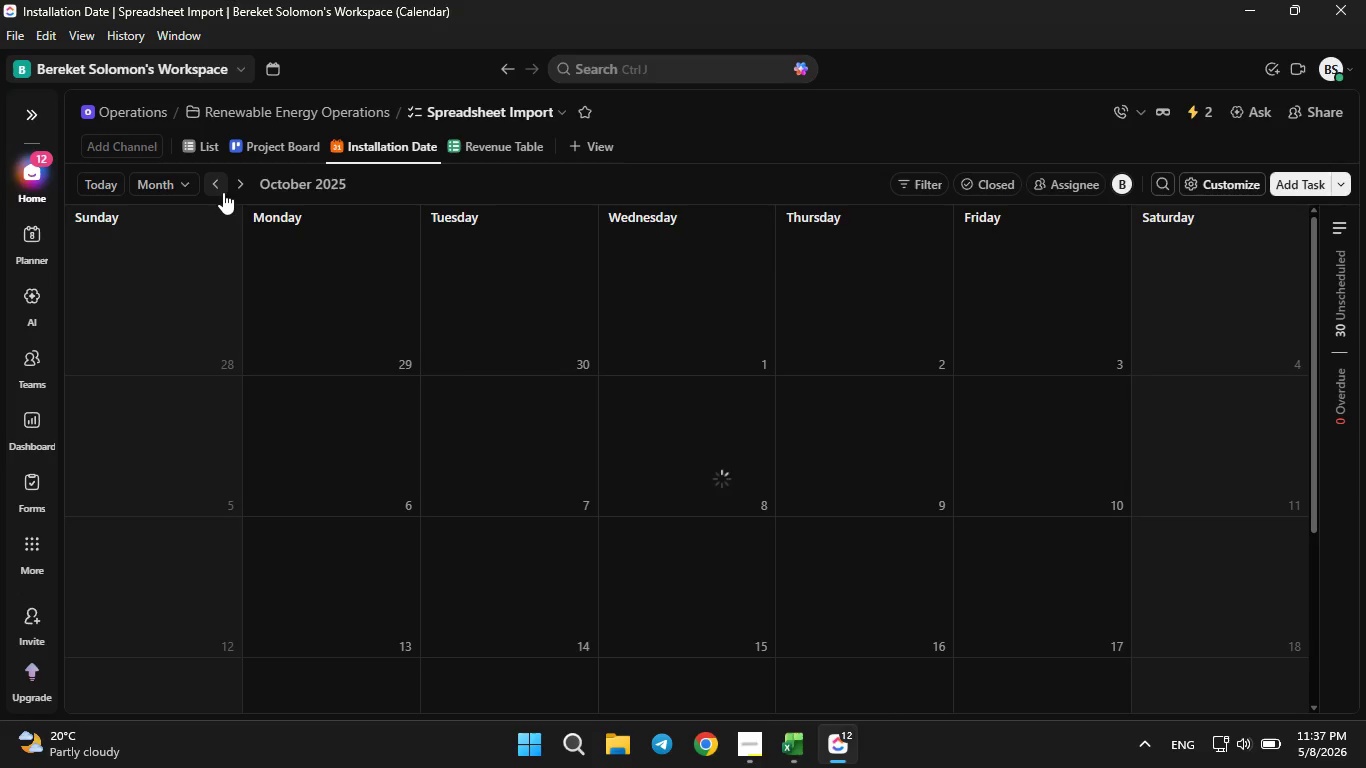 
left_click([223, 192])
 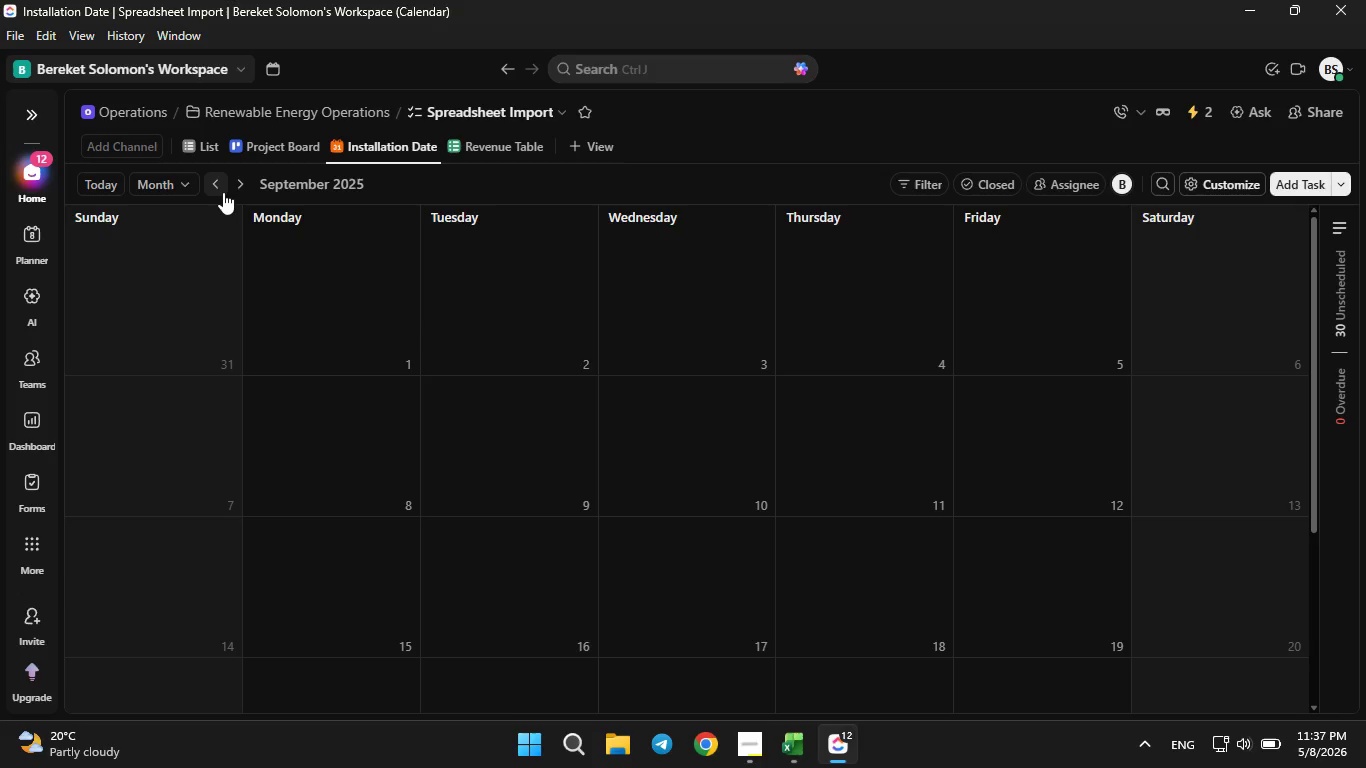 
left_click([223, 192])
 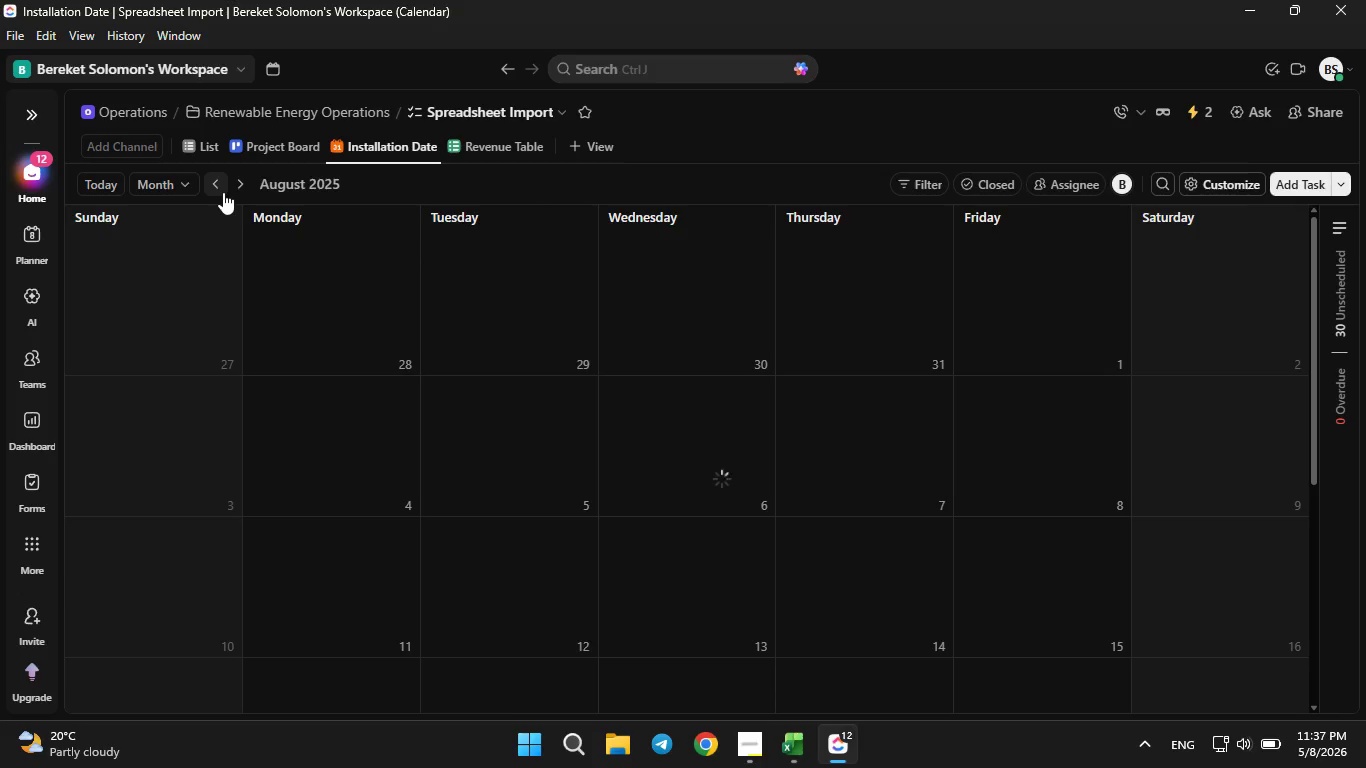 
left_click([223, 192])
 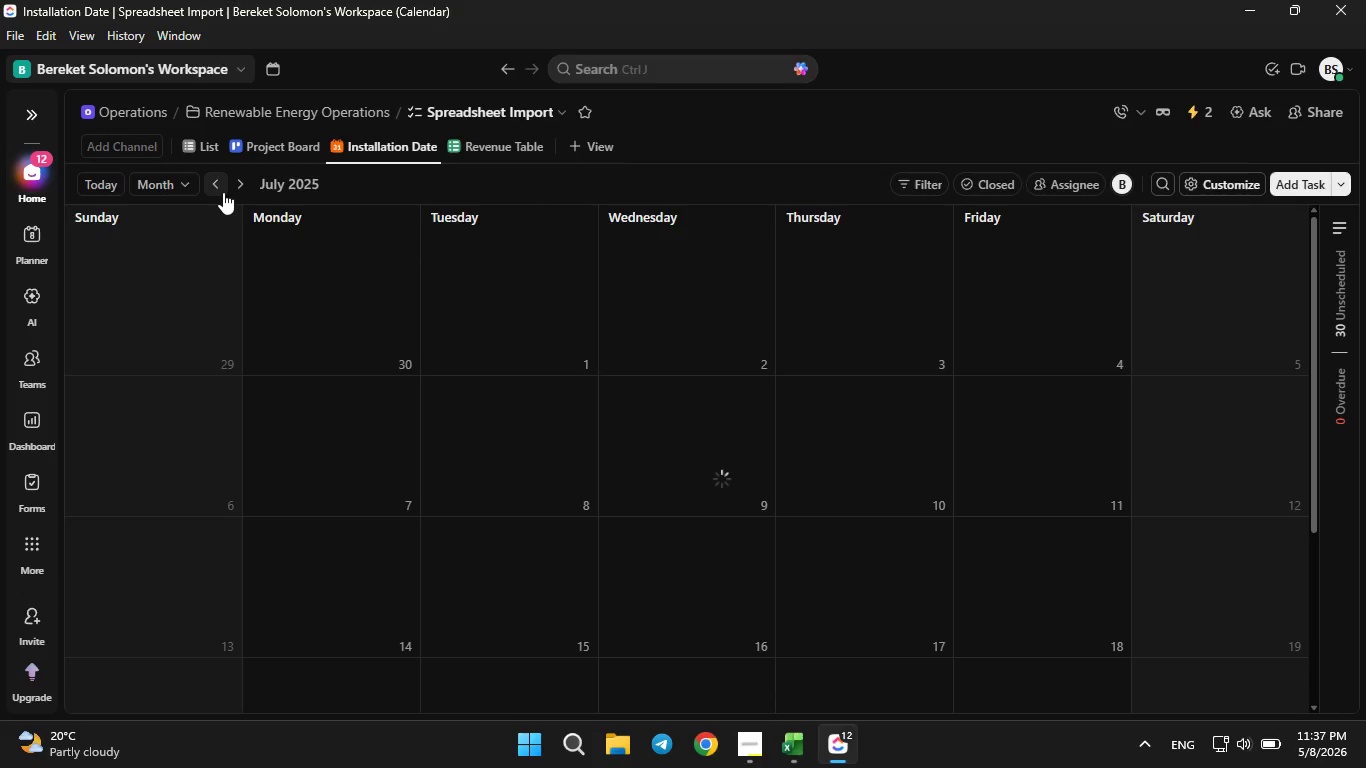 
left_click([223, 192])
 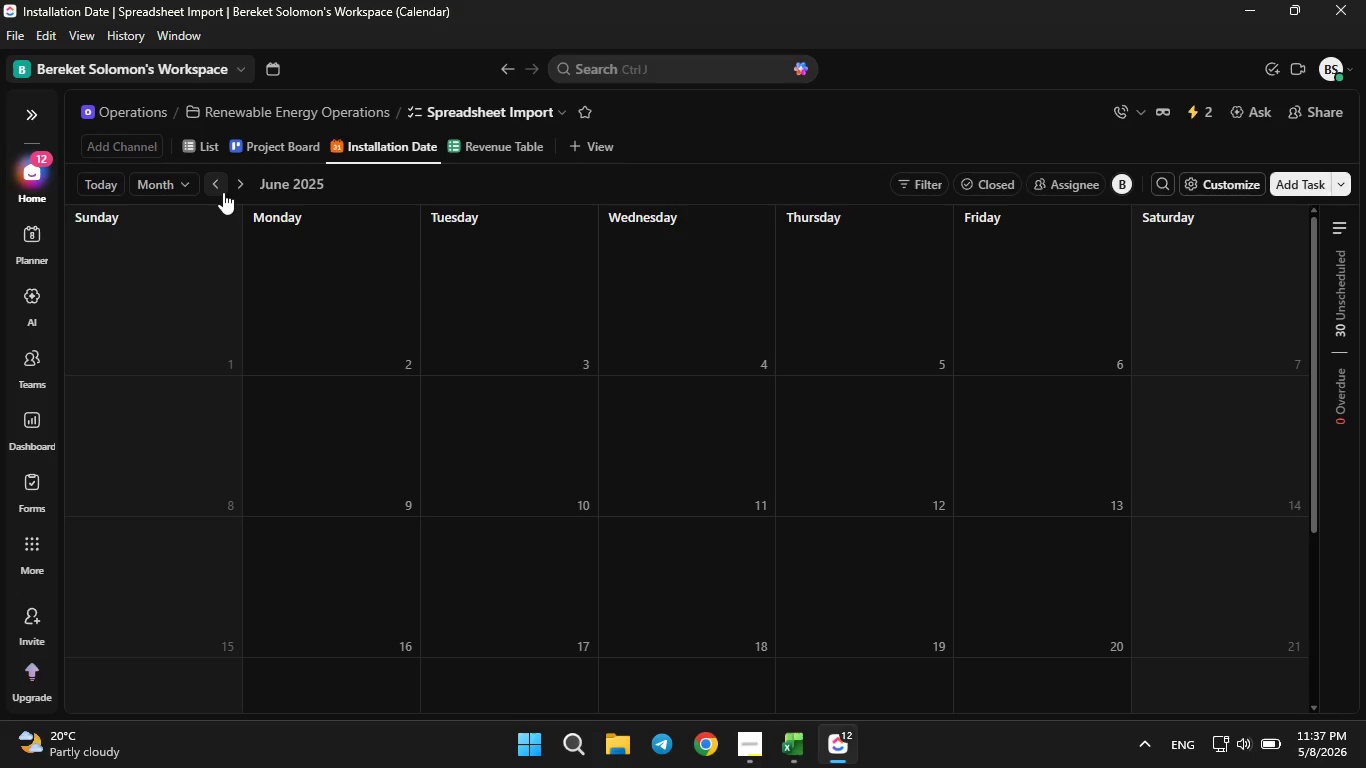 
left_click([222, 192])
 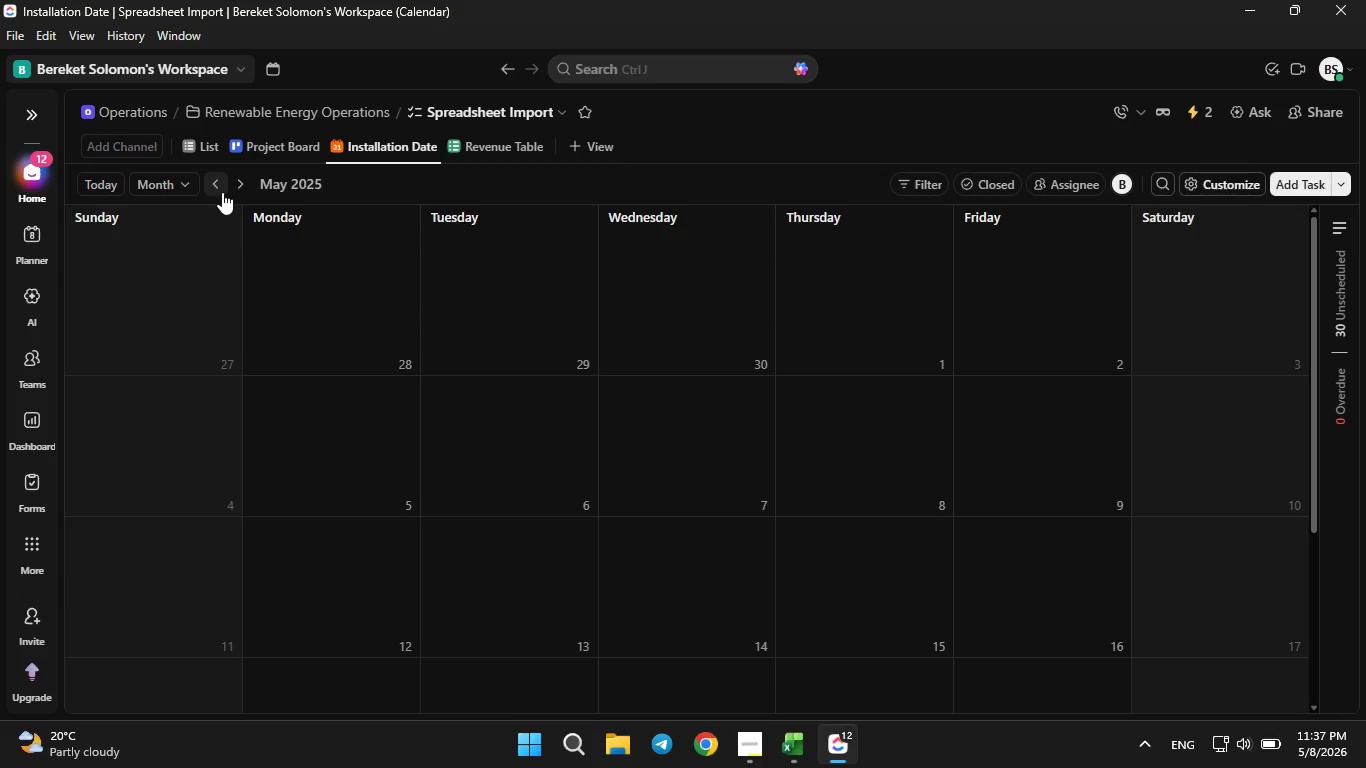 
left_click([222, 192])
 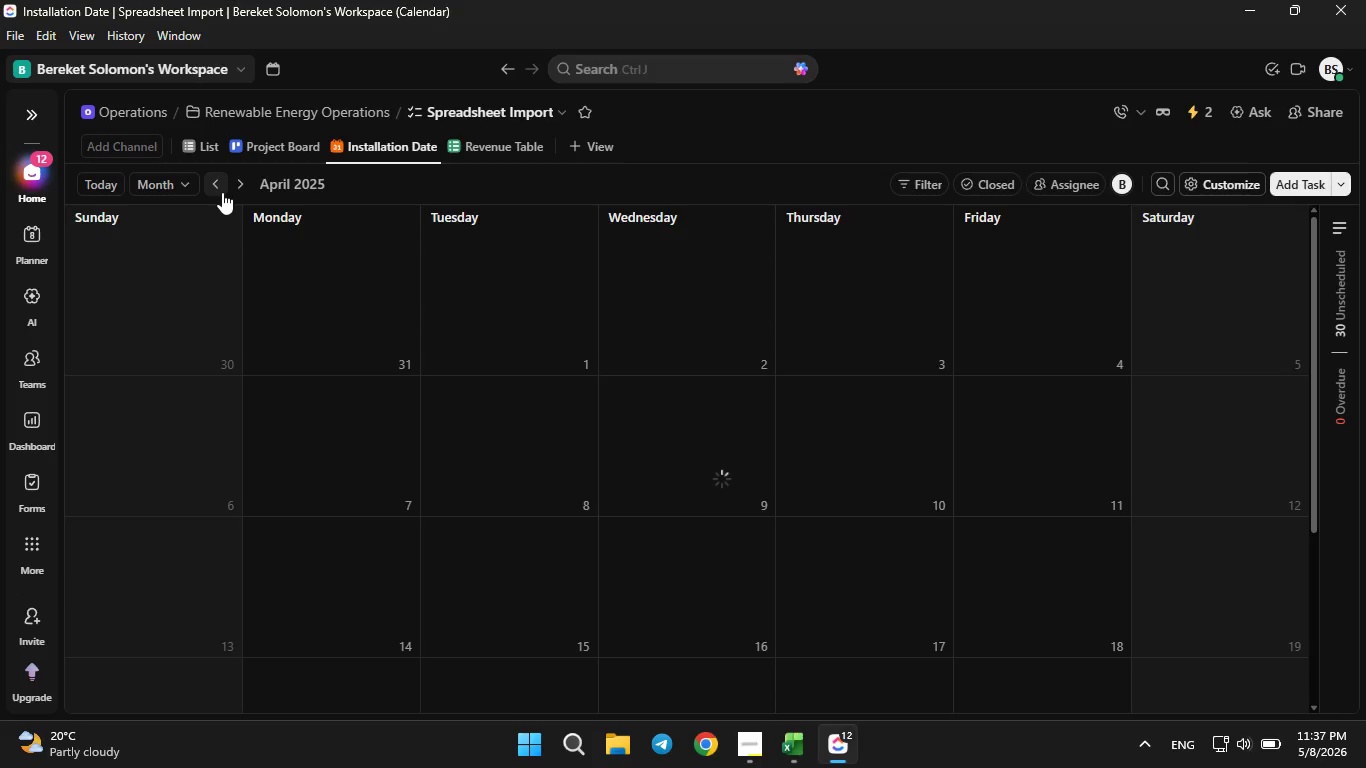 
double_click([222, 192])
 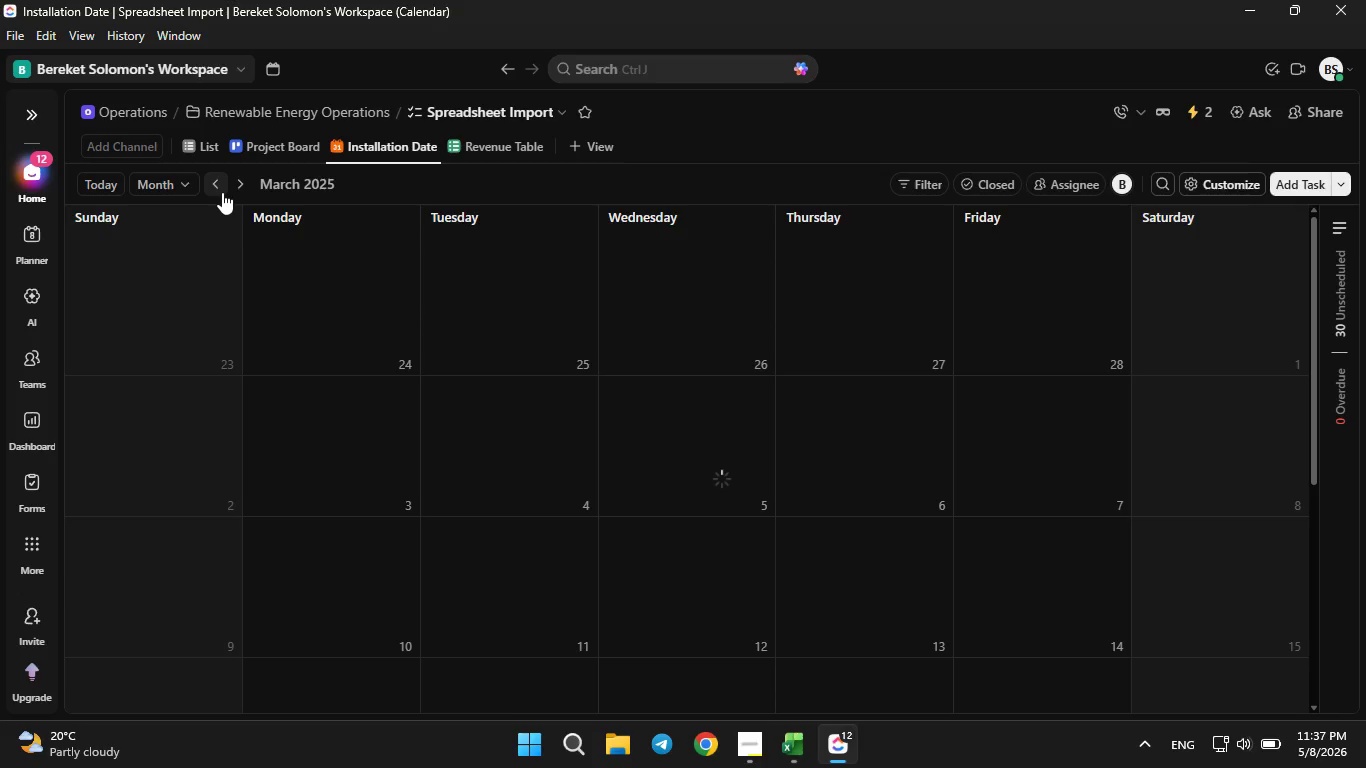 
left_click([222, 192])
 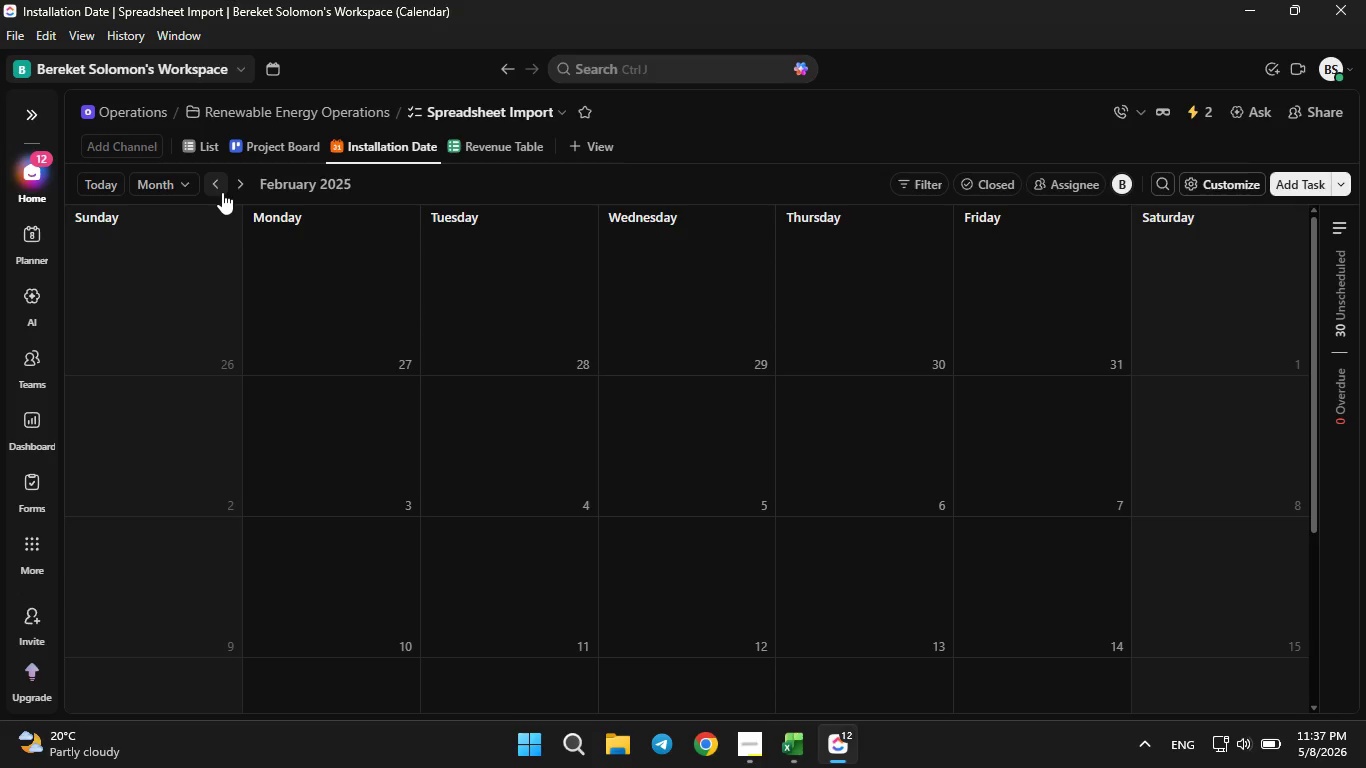 
left_click([222, 192])
 